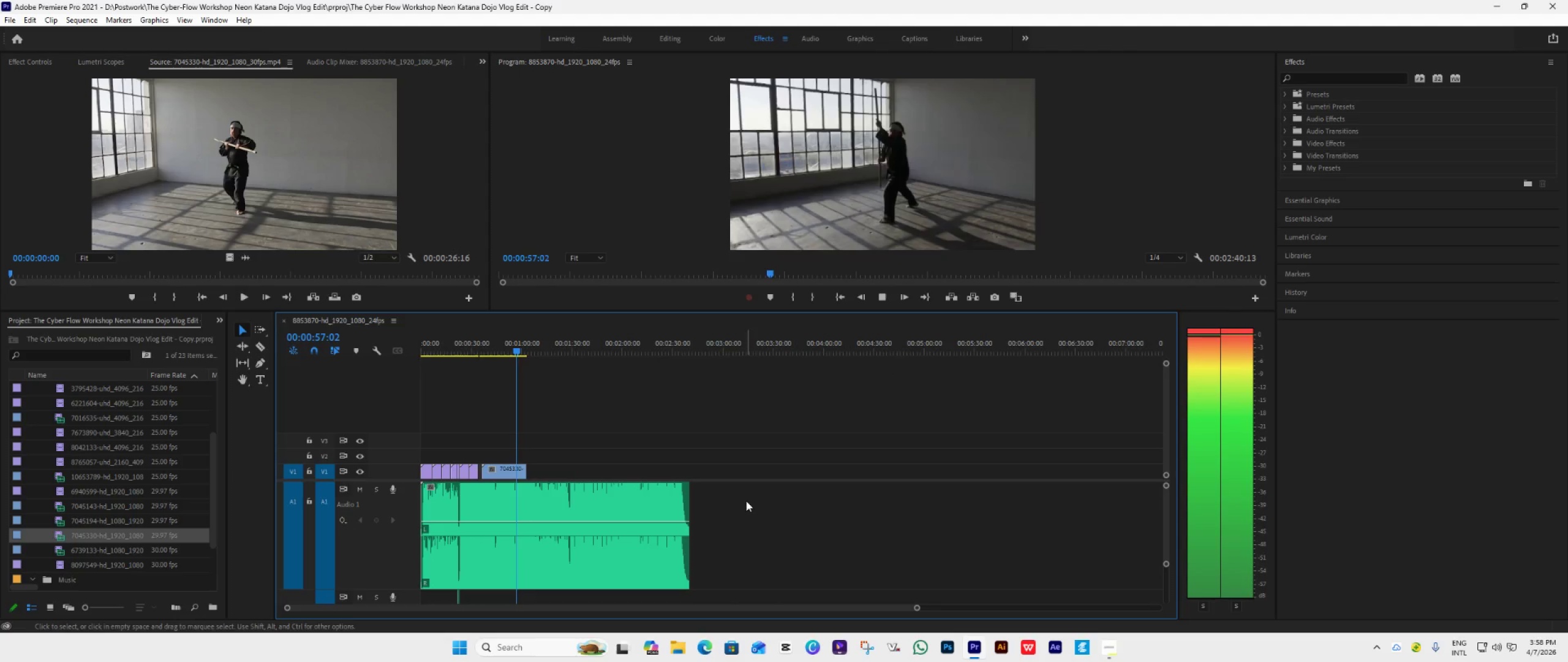 
left_click_drag(start_coordinate=[591, 430], to_coordinate=[816, 454])
 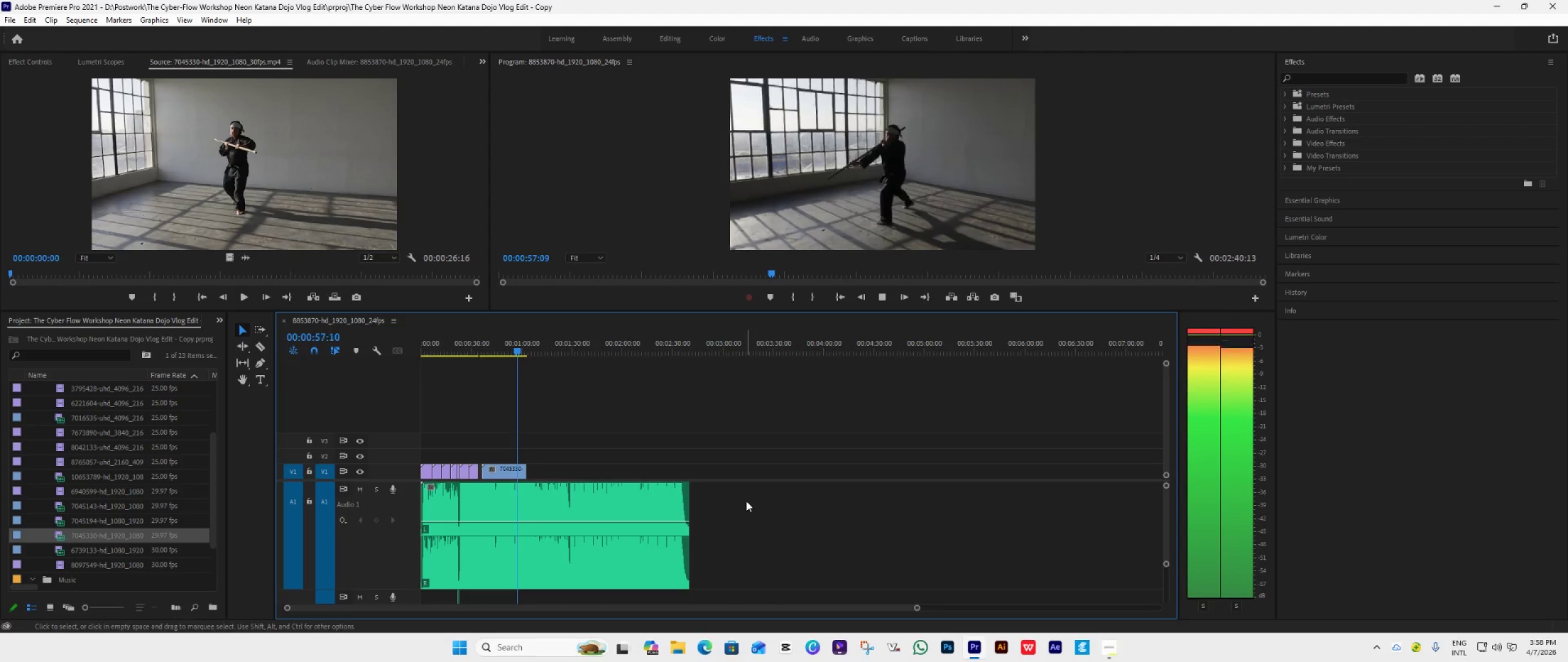 
hold_key(key=AltLeft, duration=0.83)
scroll: coordinate [745, 501], scroll_direction: up, amount: 10.0
 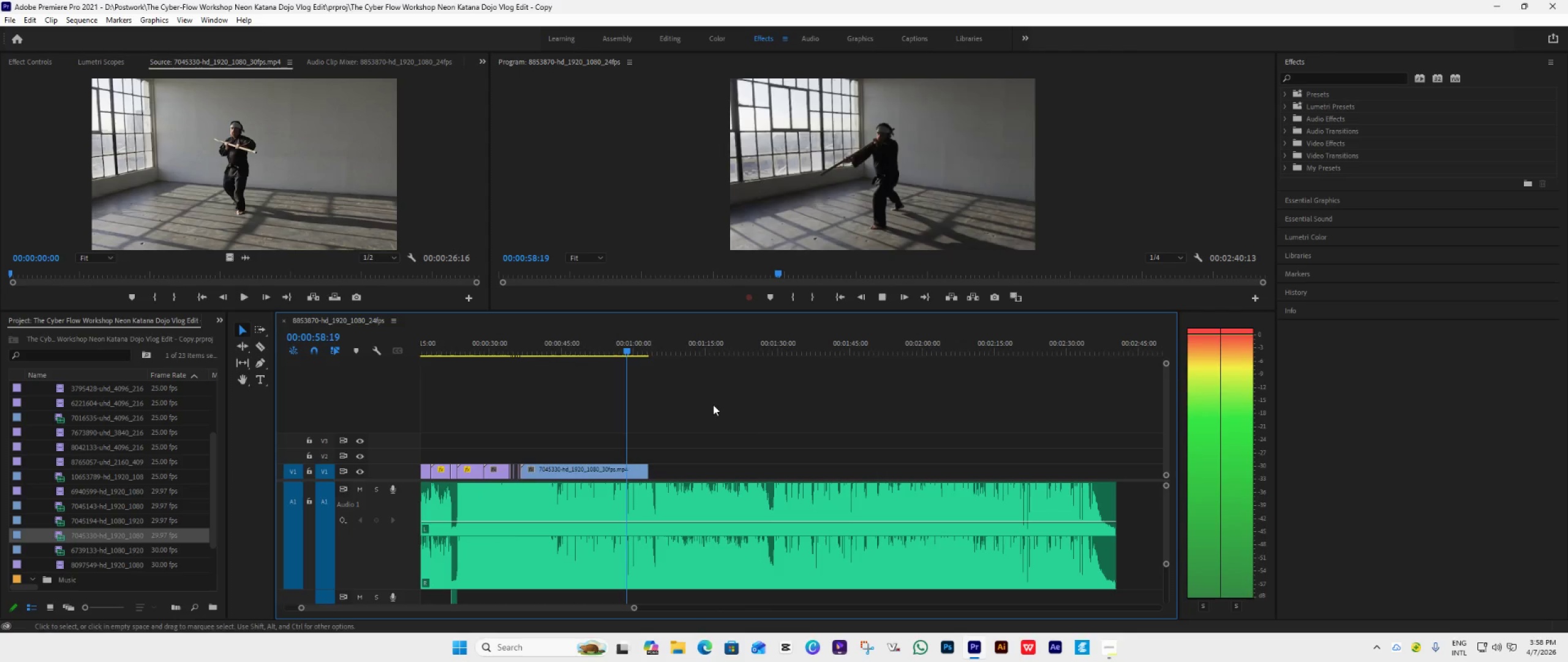 
left_click_drag(start_coordinate=[713, 405], to_coordinate=[1056, 443])
 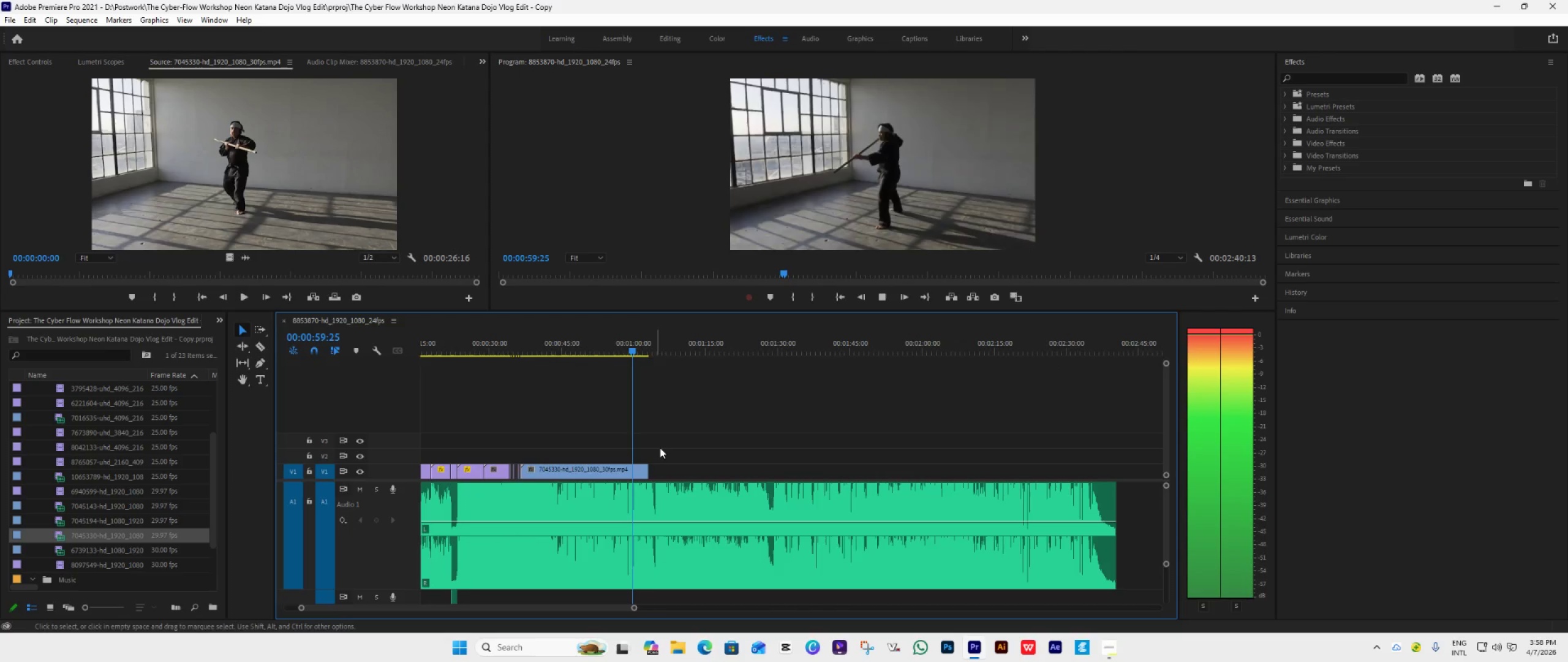 
scroll: coordinate [673, 431], scroll_direction: up, amount: 27.0
 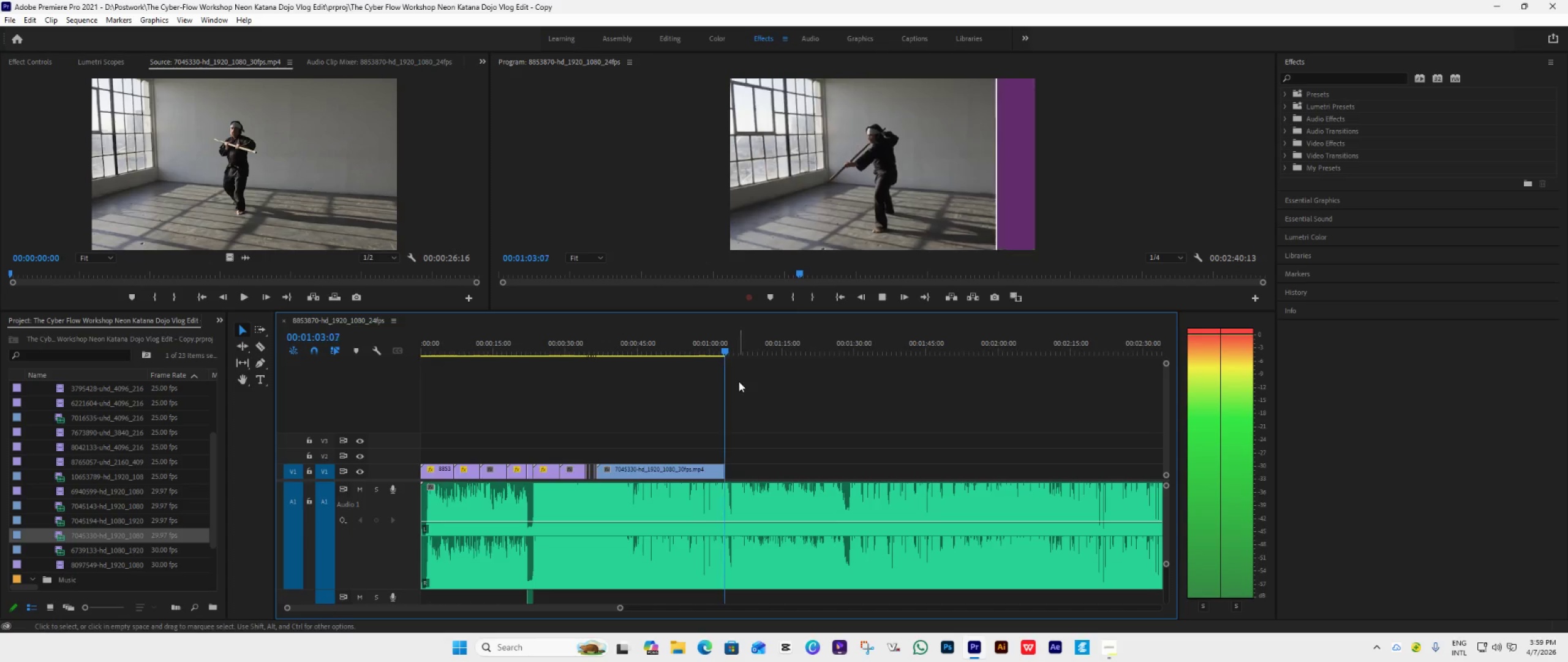 
left_click_drag(start_coordinate=[725, 350], to_coordinate=[501, 362])
 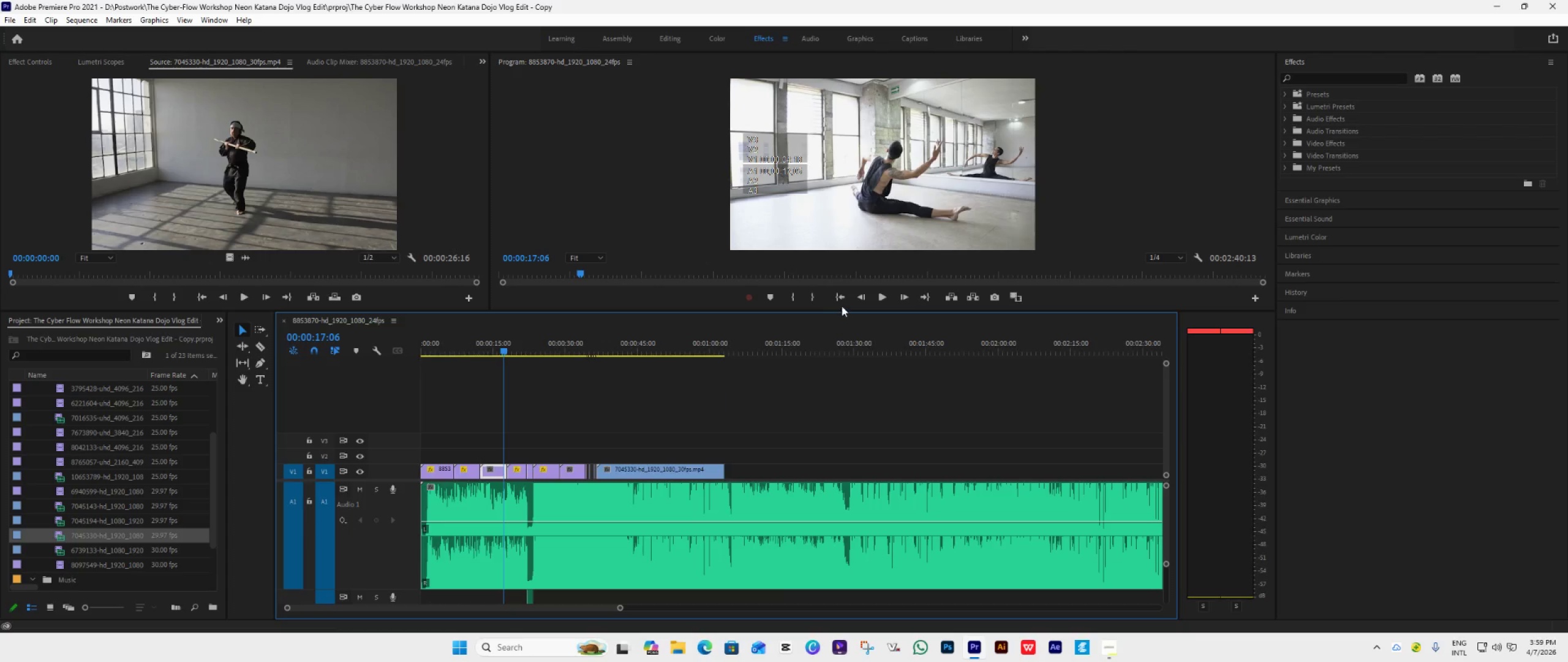 
left_click([840, 303])
 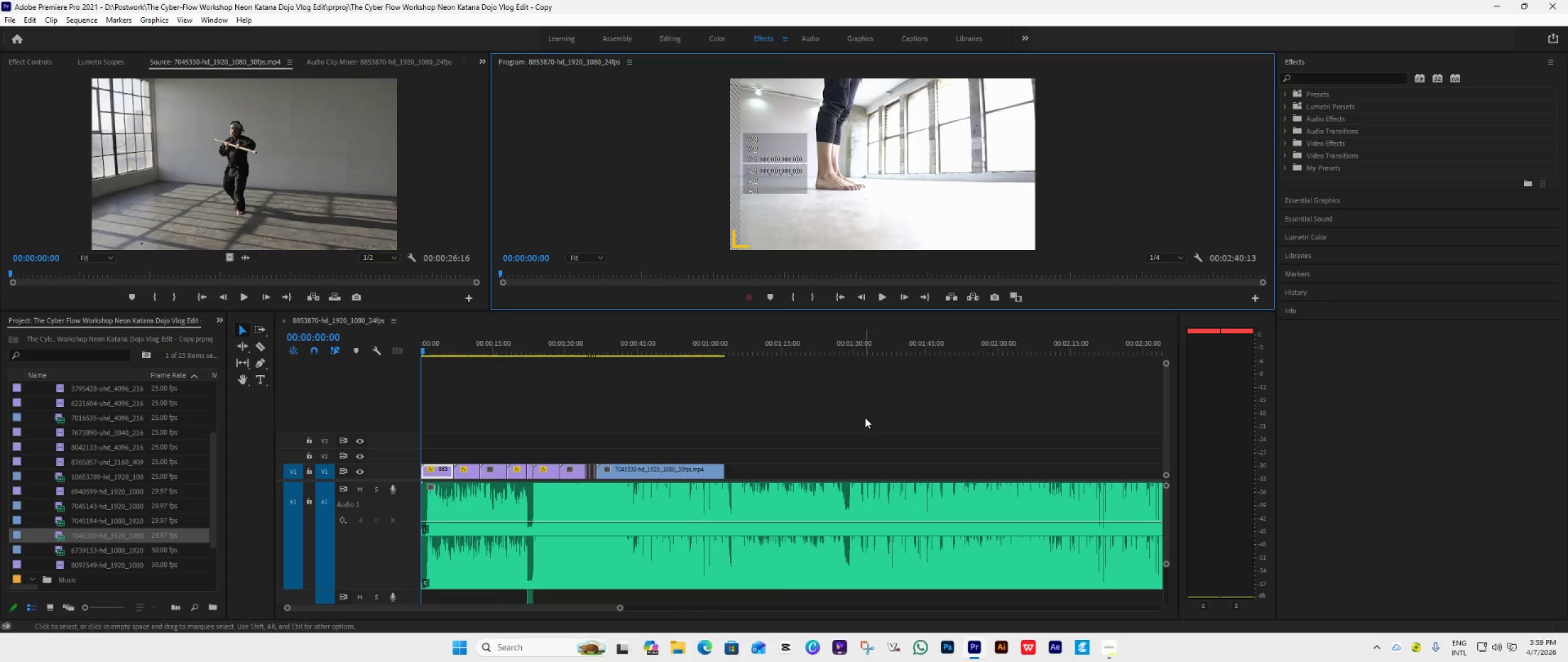 
key(Space)
 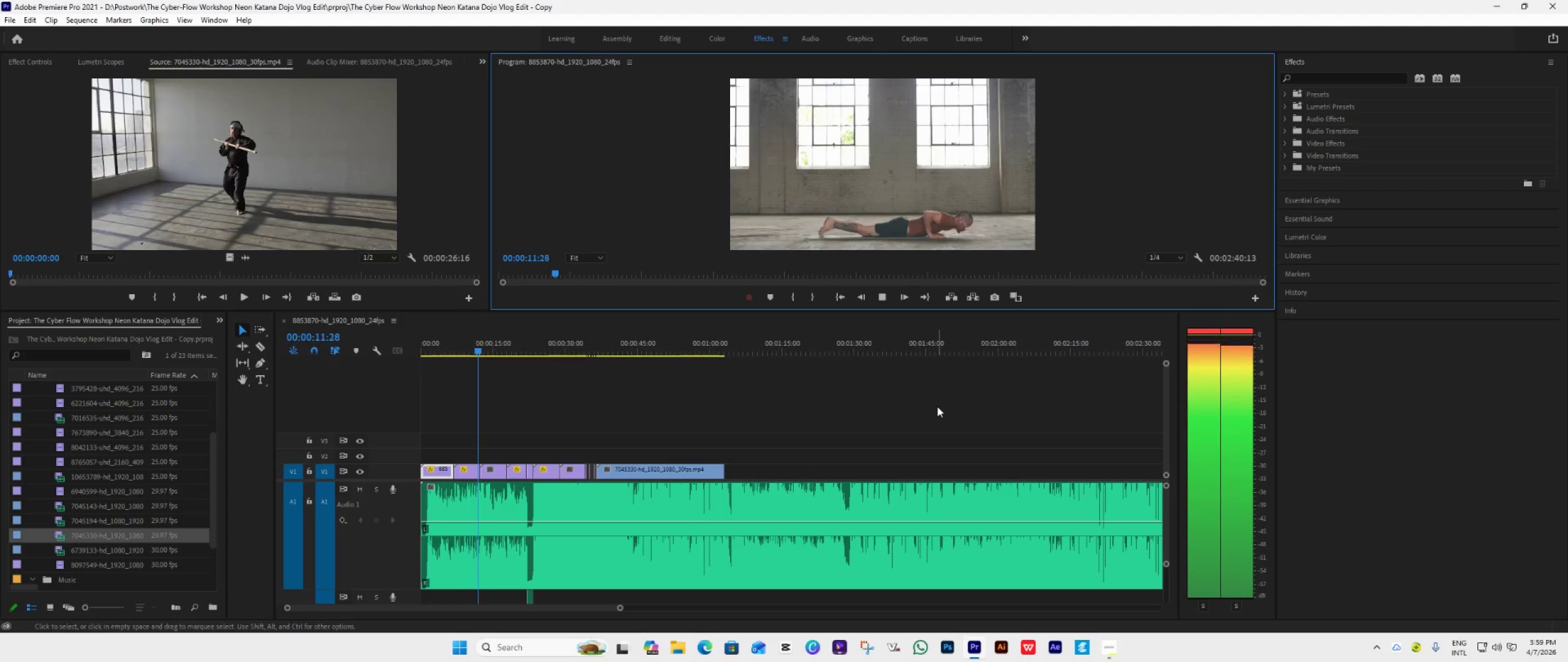 
wait(16.98)
 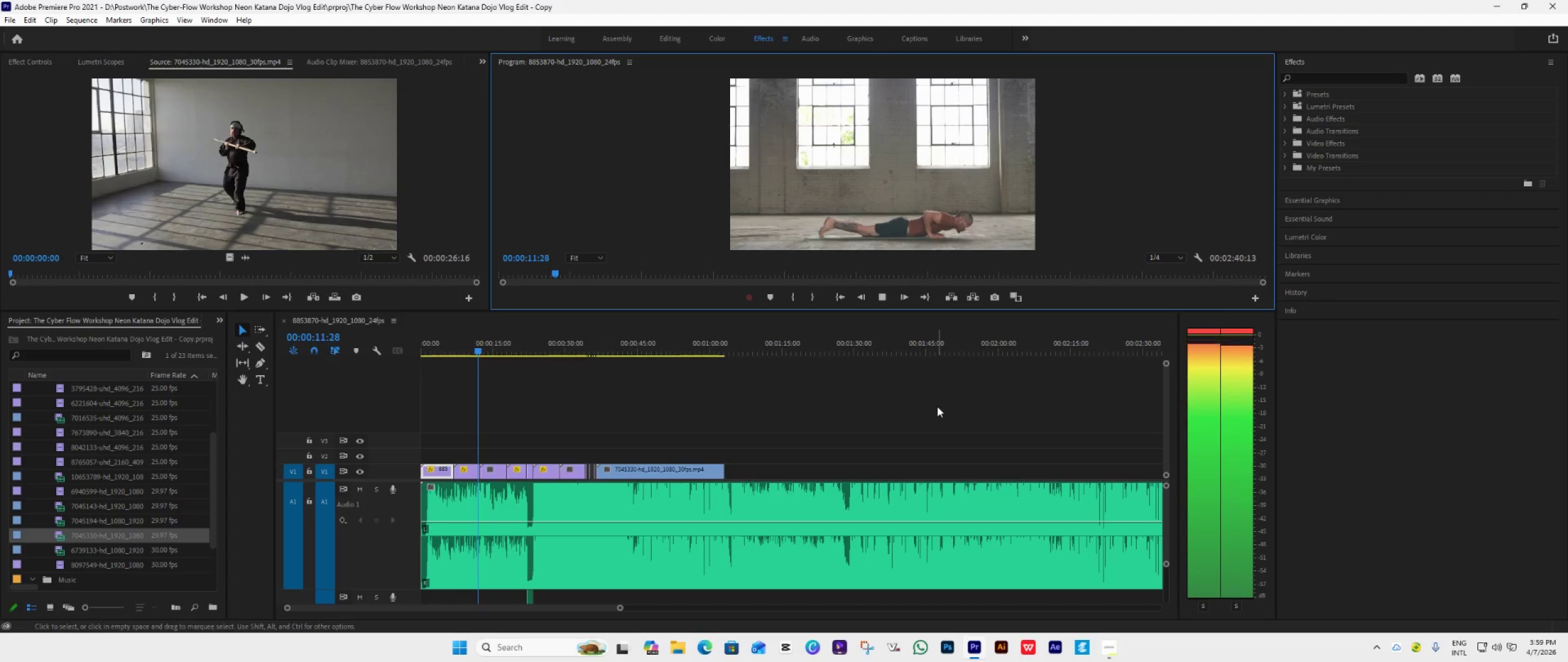 
left_click_drag(start_coordinate=[505, 346], to_coordinate=[445, 387])
 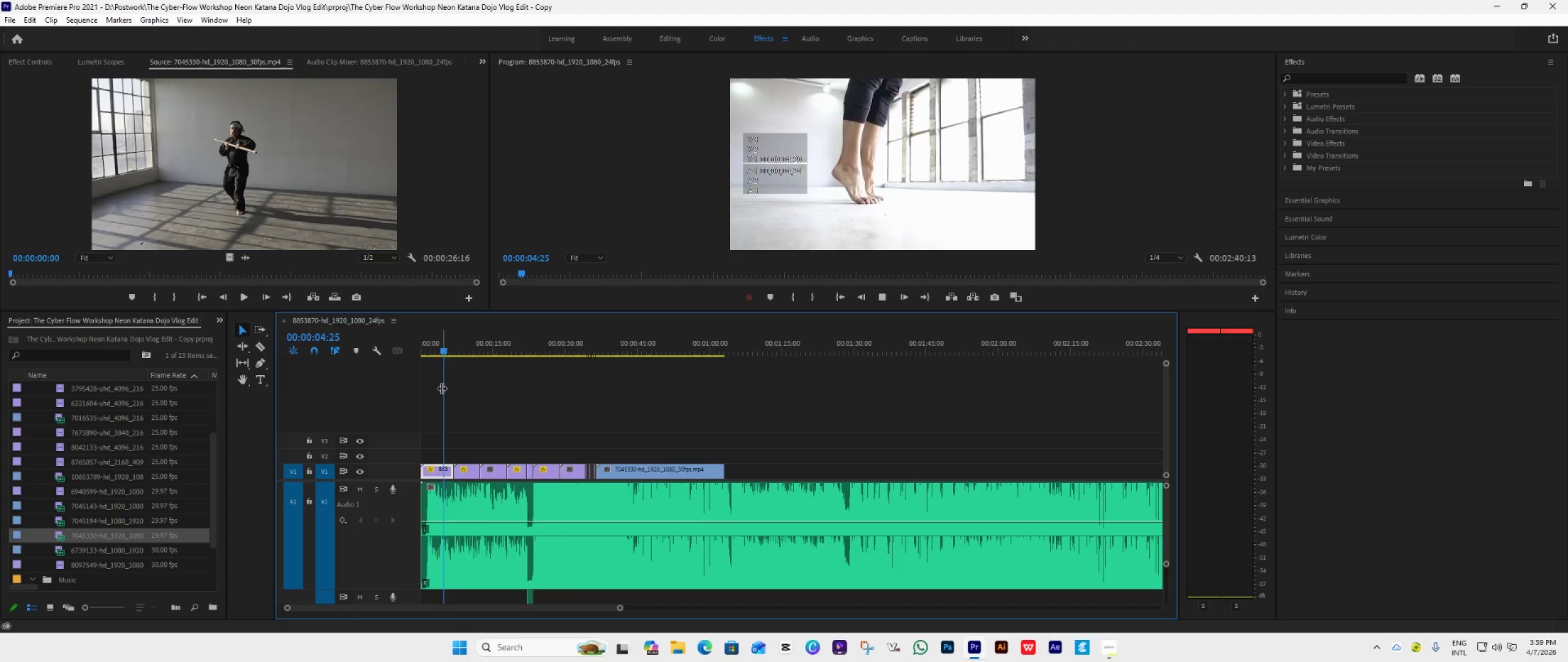 
key(Space)
 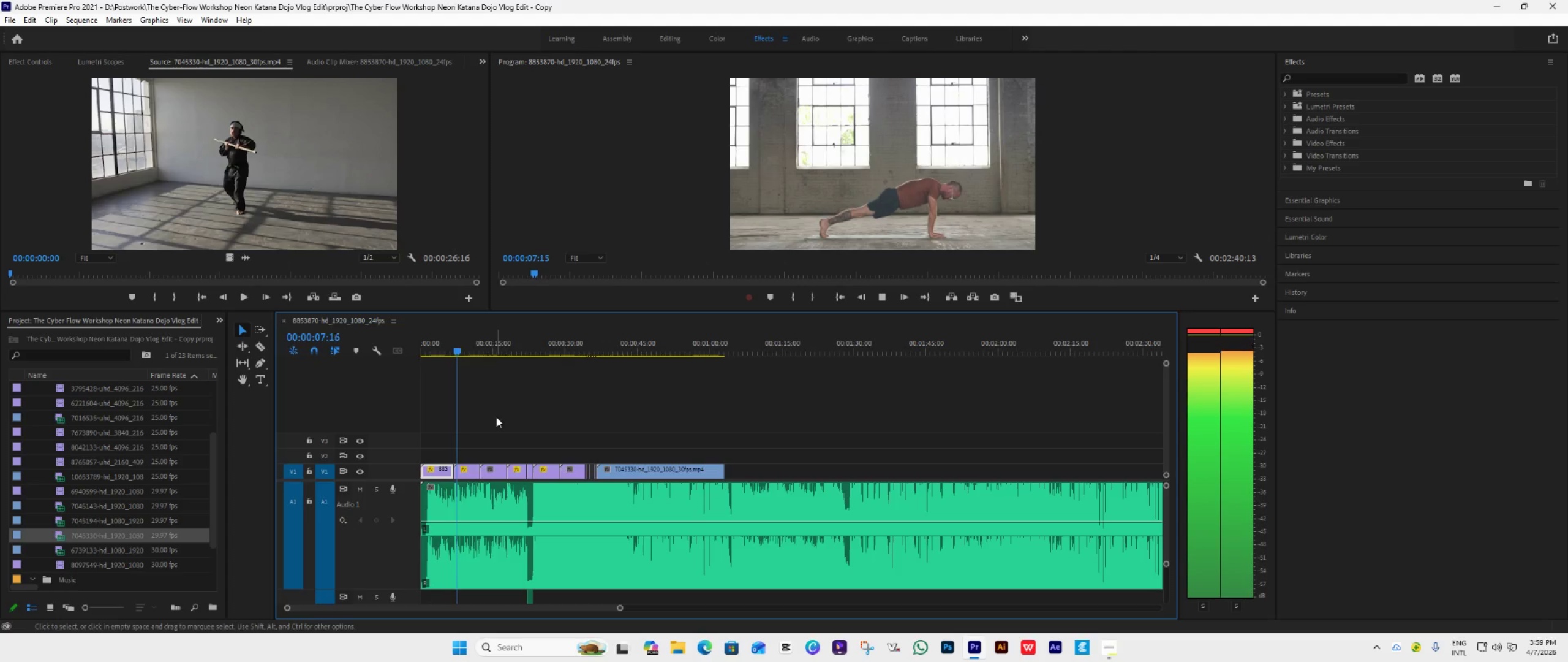 
key(Space)
 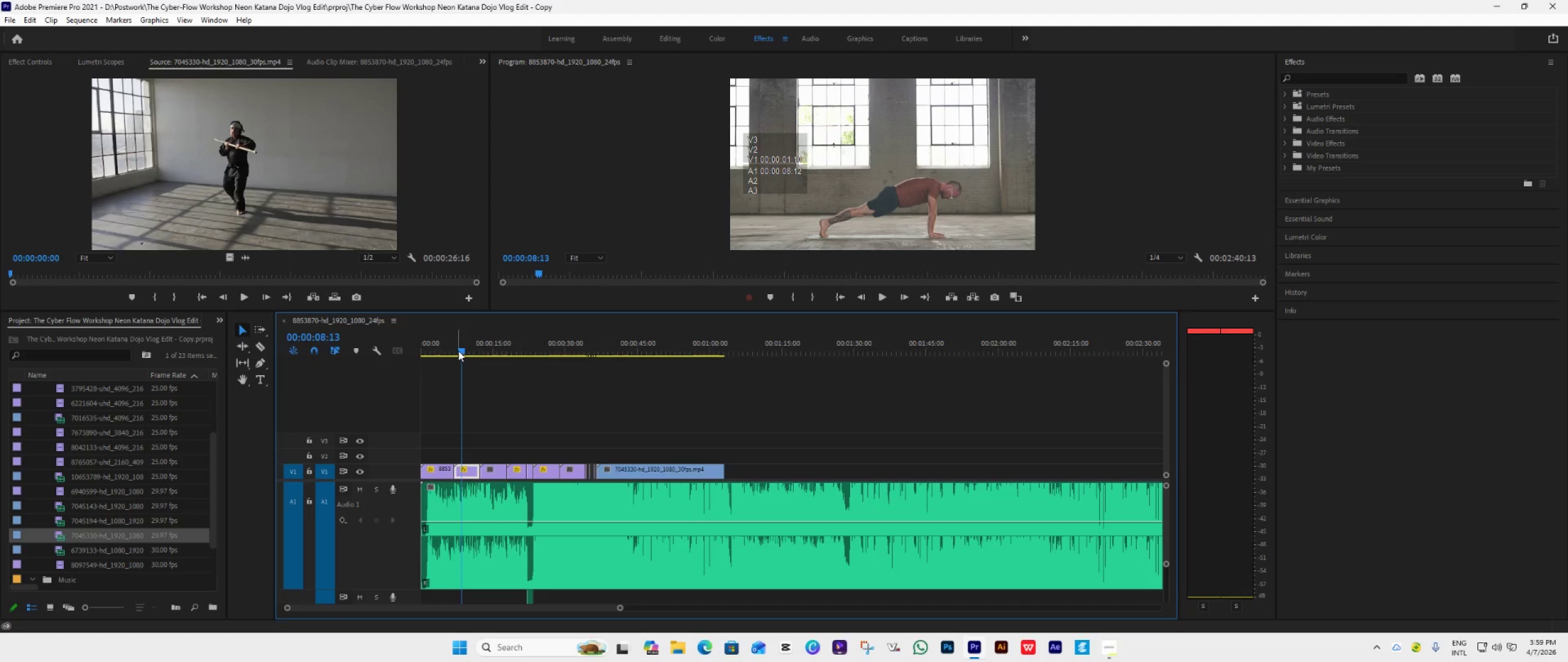 
left_click_drag(start_coordinate=[458, 351], to_coordinate=[452, 356])
 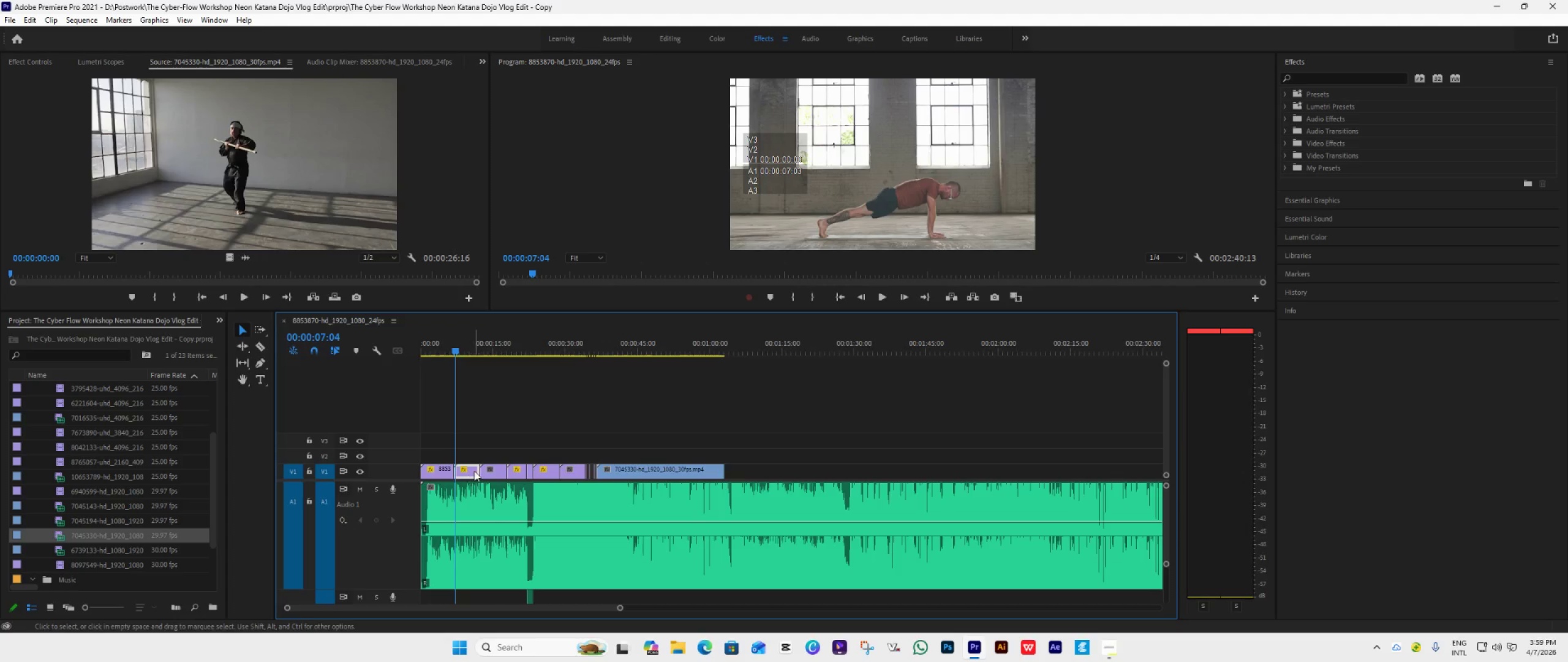 
left_click([474, 471])
 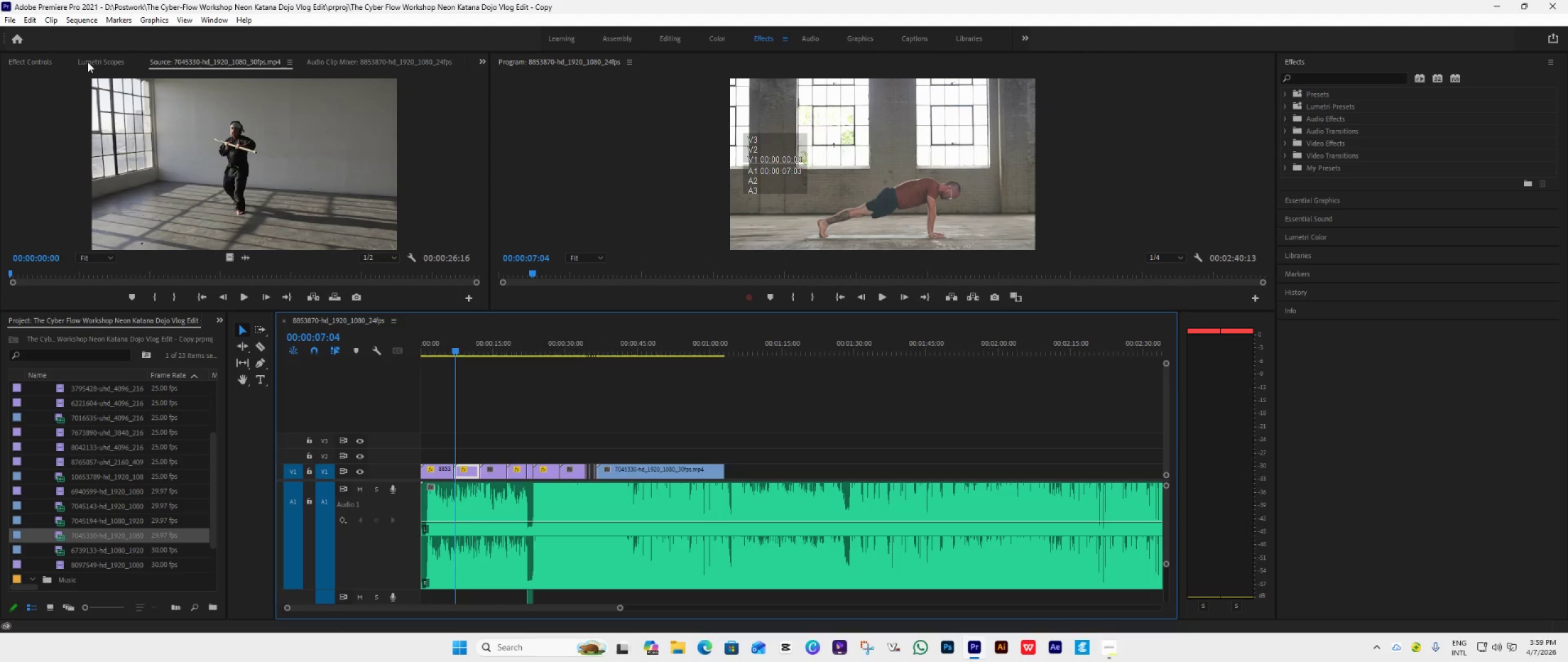 
left_click([29, 65])
 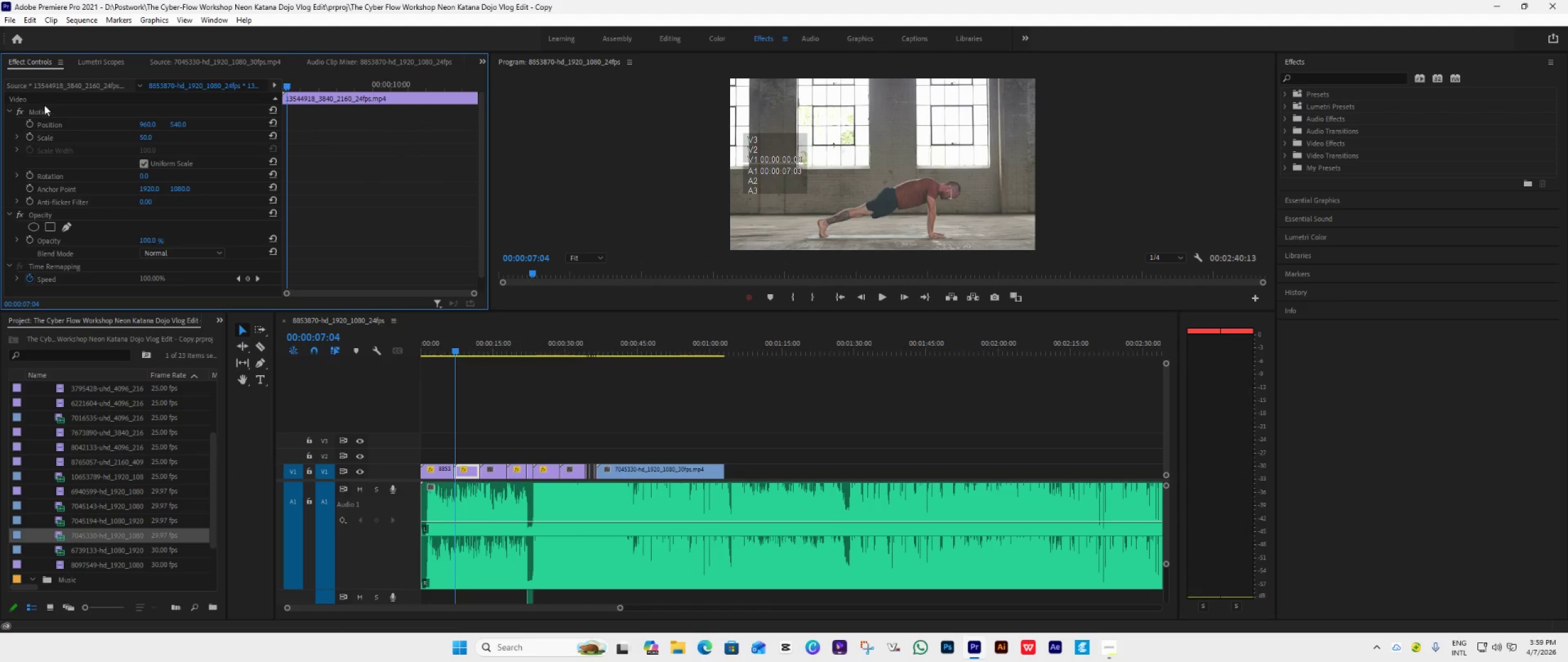 
left_click([47, 110])
 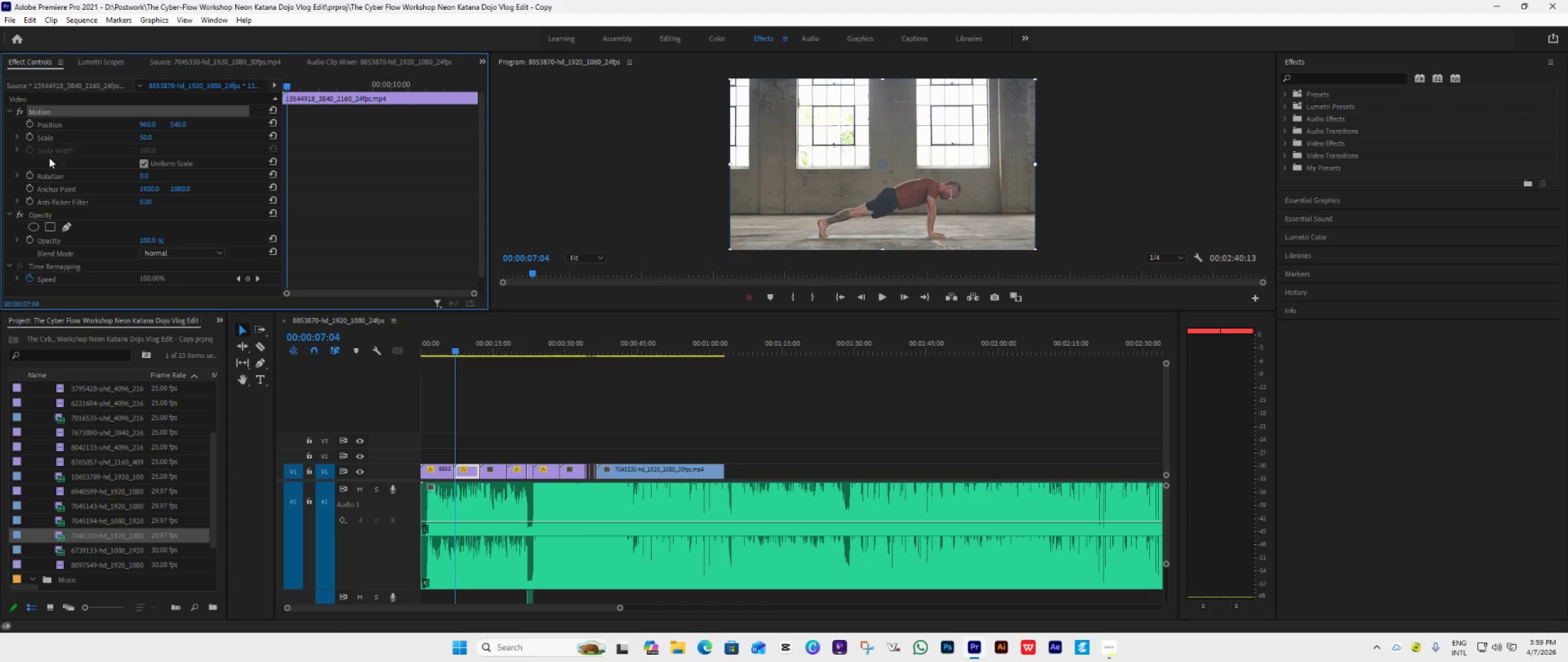 
left_click_drag(start_coordinate=[284, 84], to_coordinate=[381, 92])
 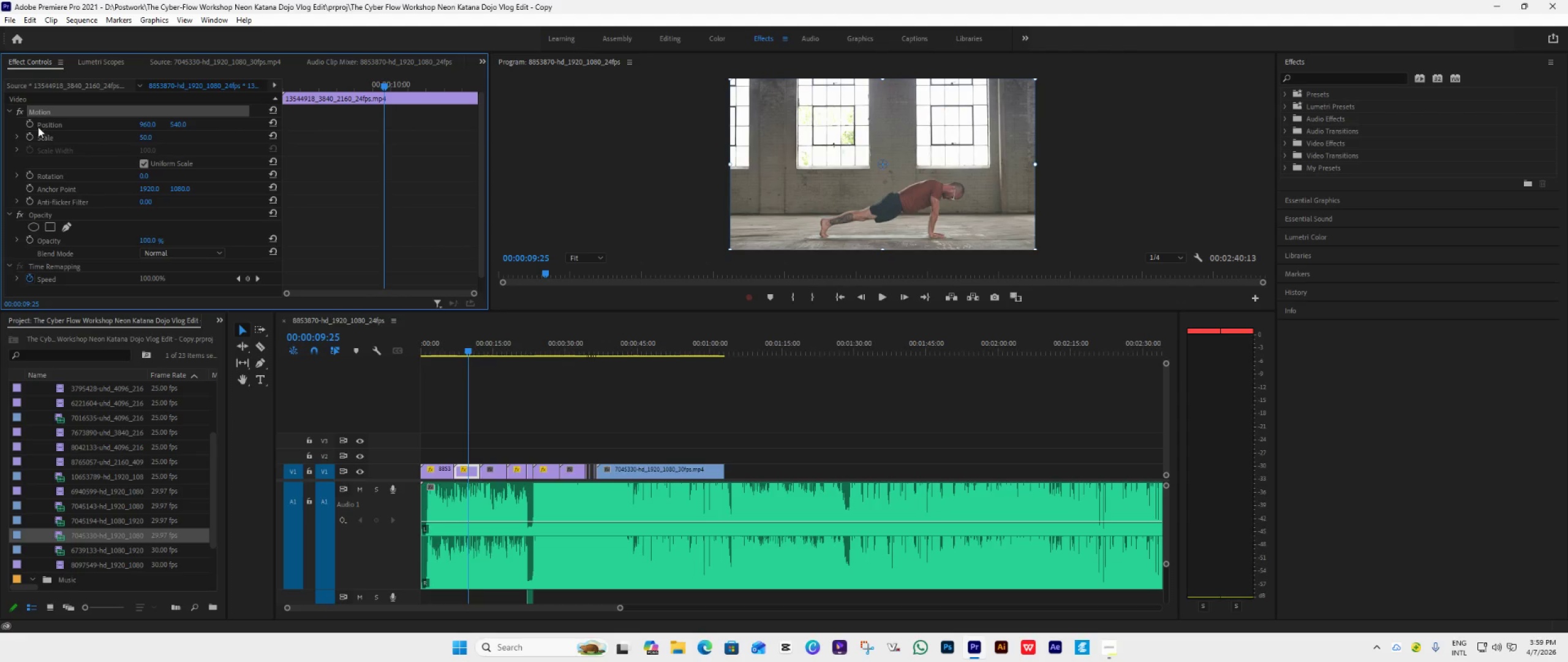 
left_click([36, 124])
 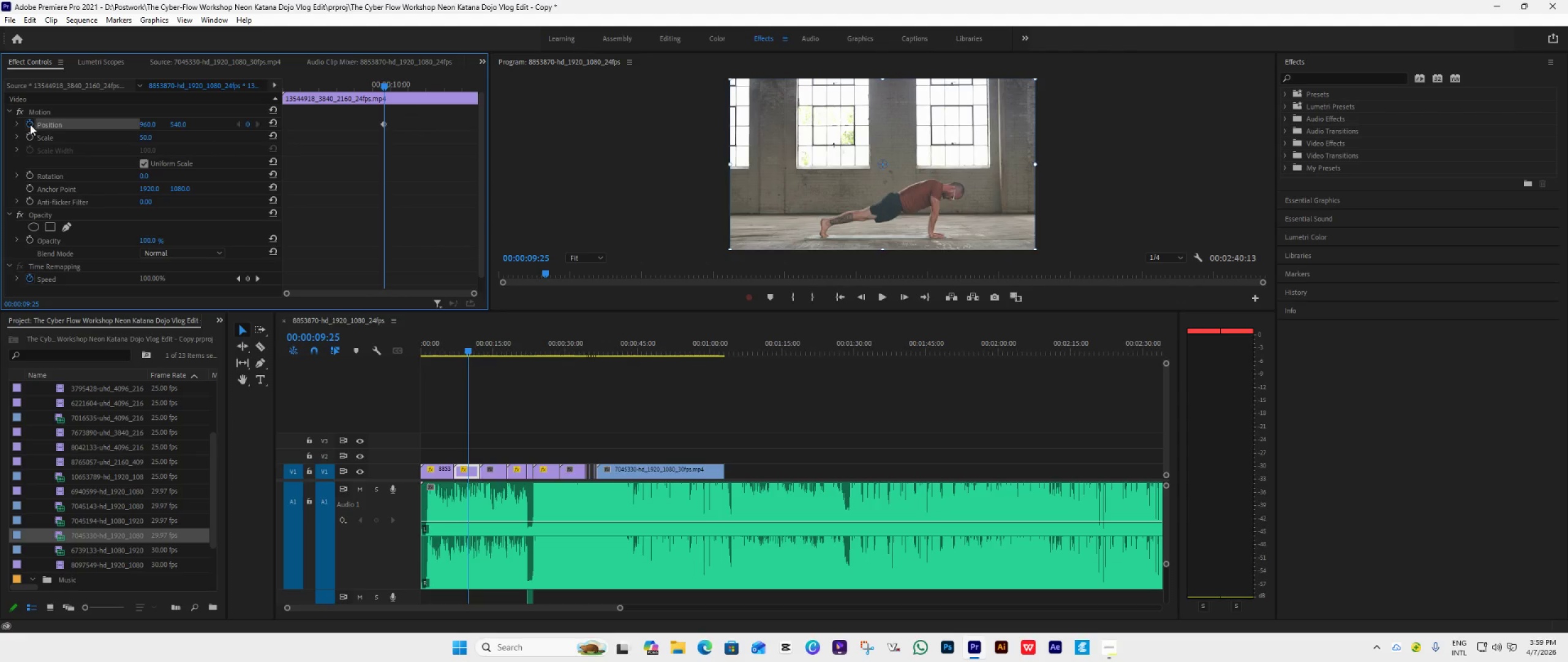 
double_click([30, 134])
 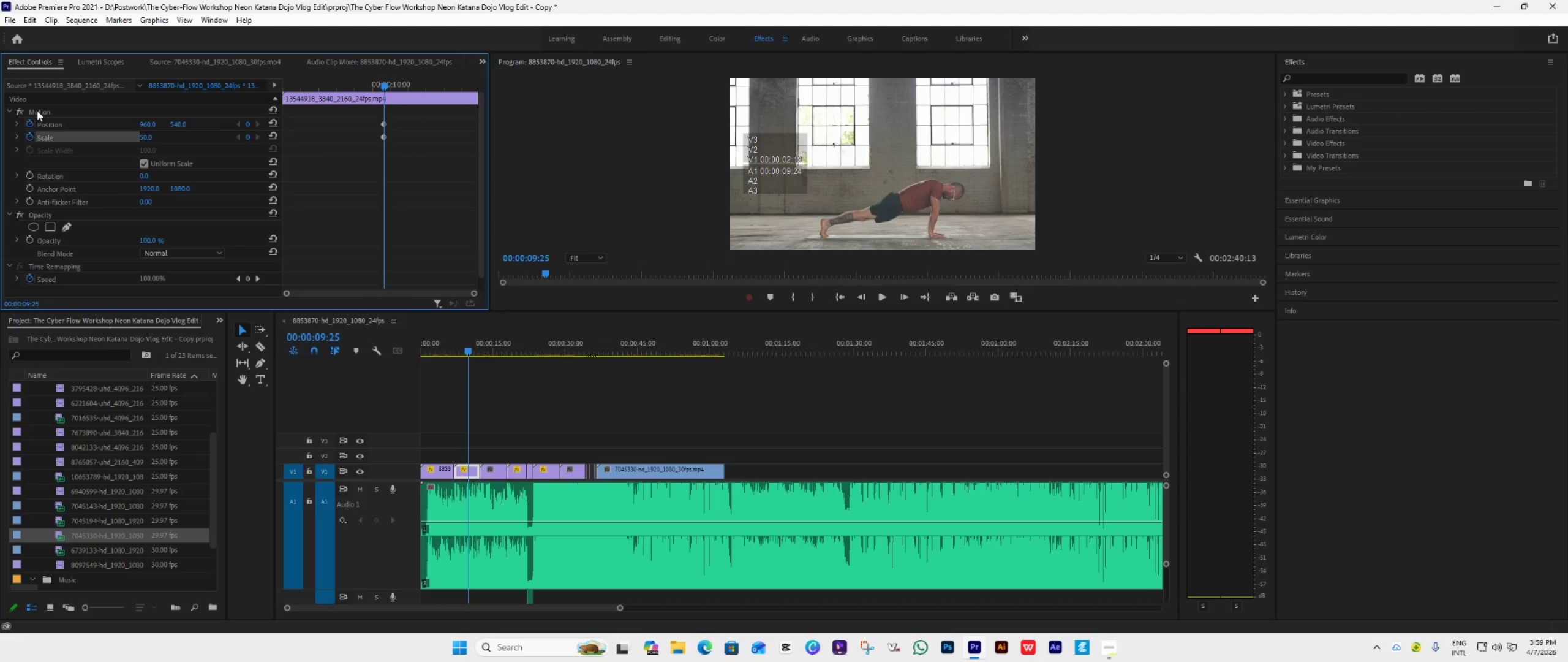 
left_click([37, 110])
 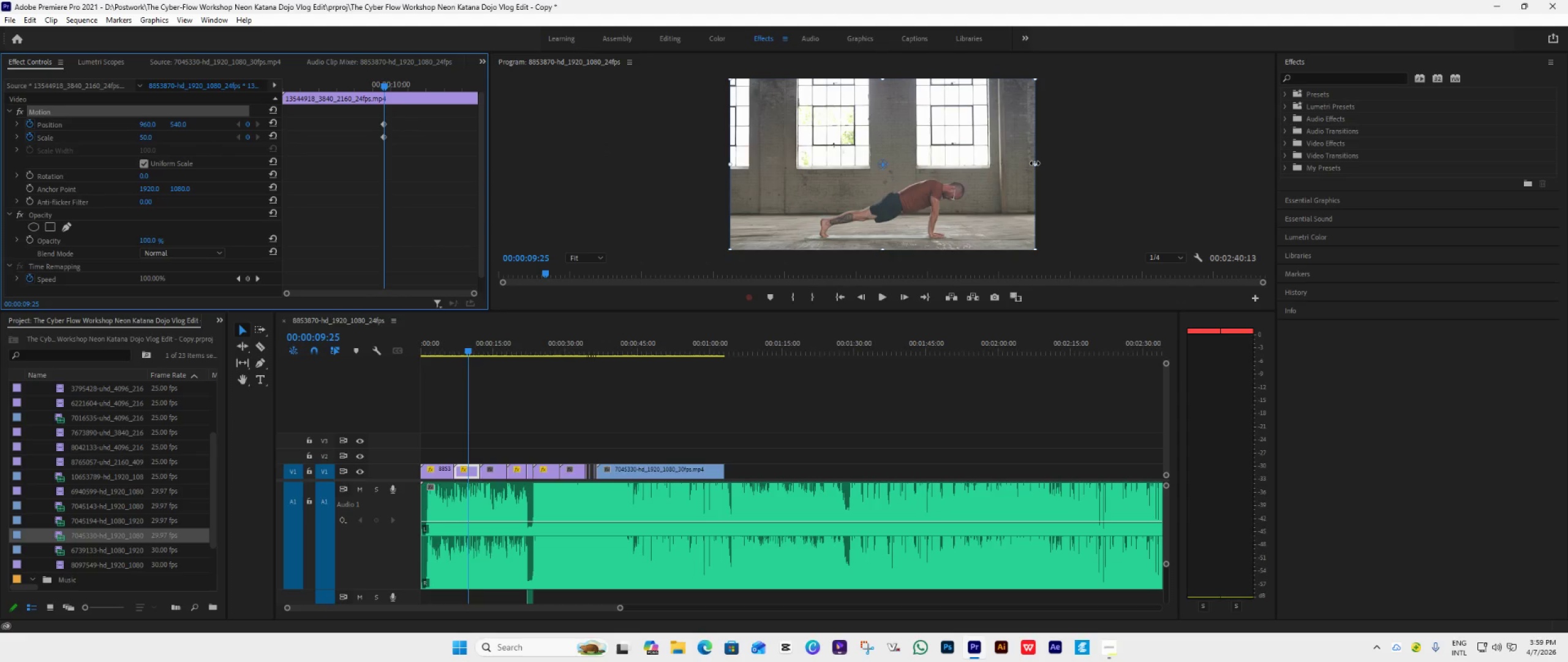 
left_click_drag(start_coordinate=[1035, 163], to_coordinate=[1038, 165])
 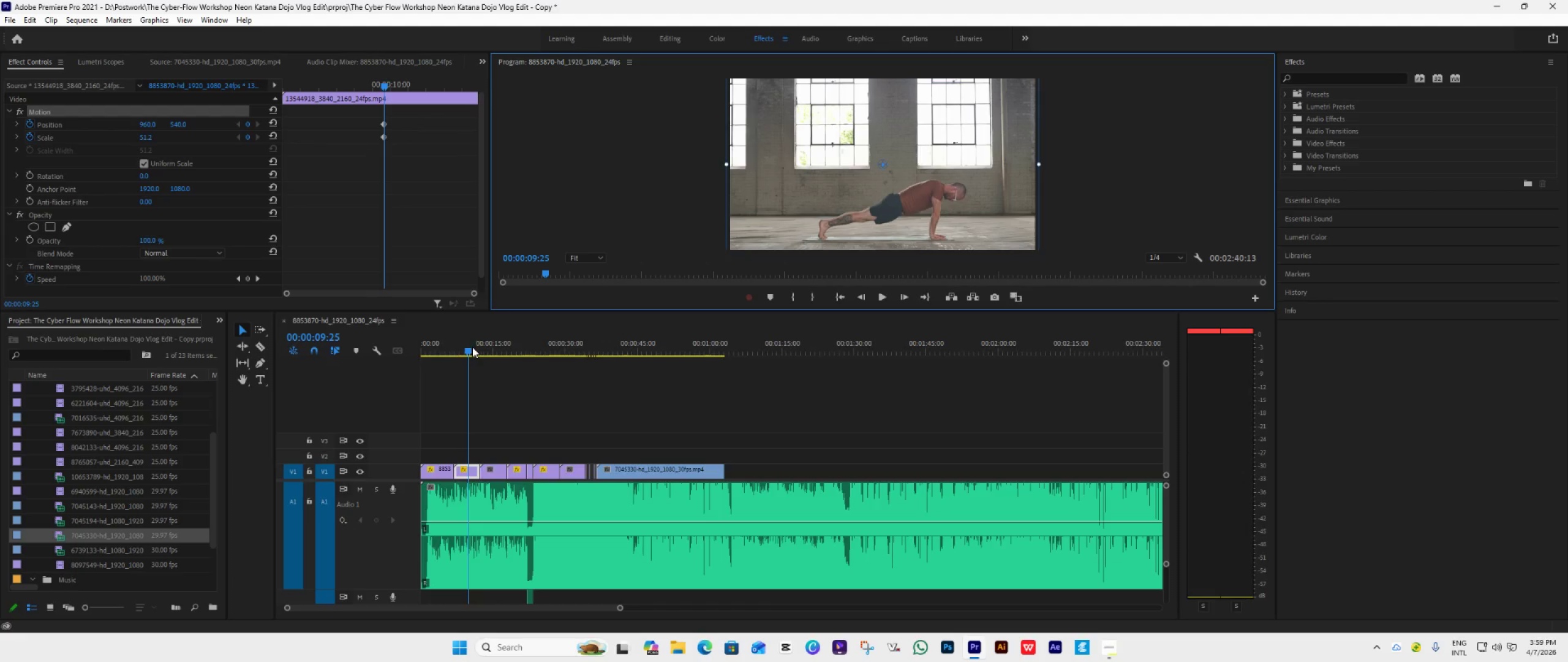 
left_click_drag(start_coordinate=[467, 348], to_coordinate=[454, 352])
 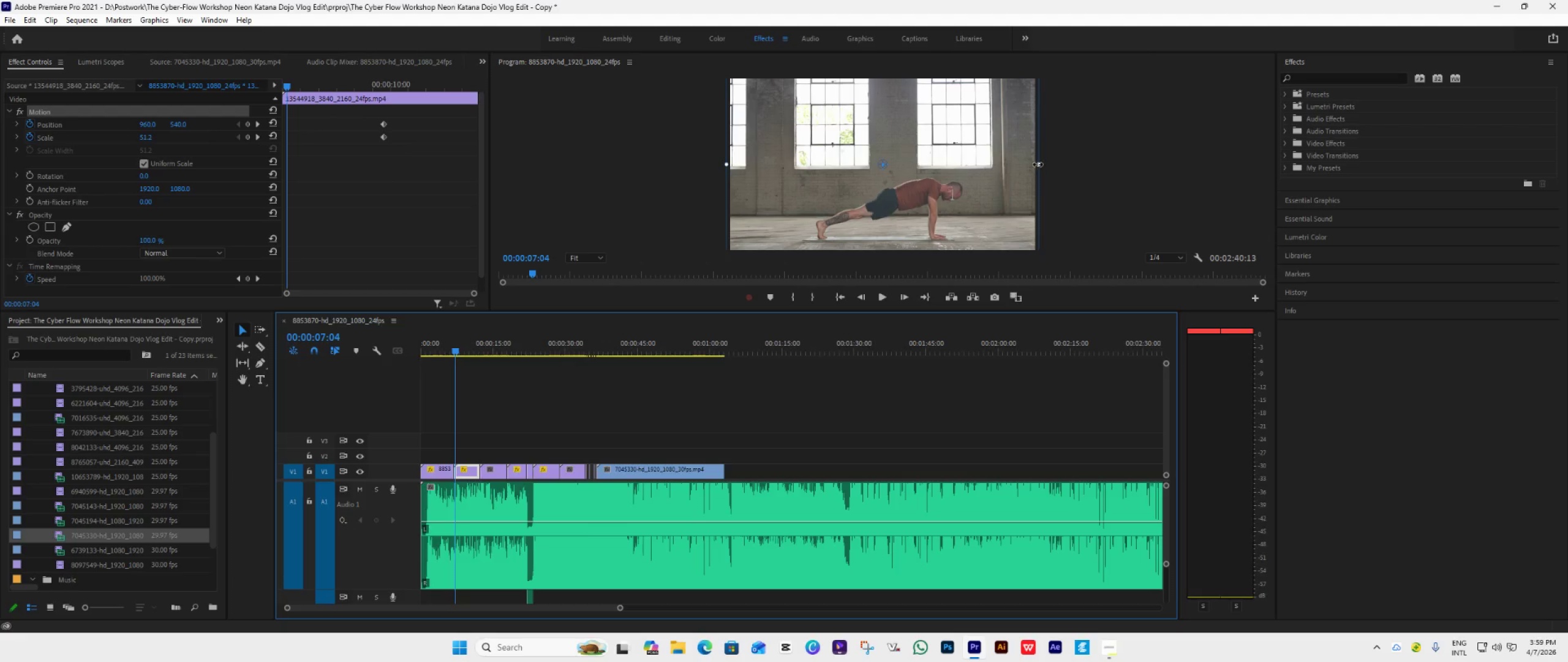 
left_click_drag(start_coordinate=[1039, 164], to_coordinate=[1126, 171])
 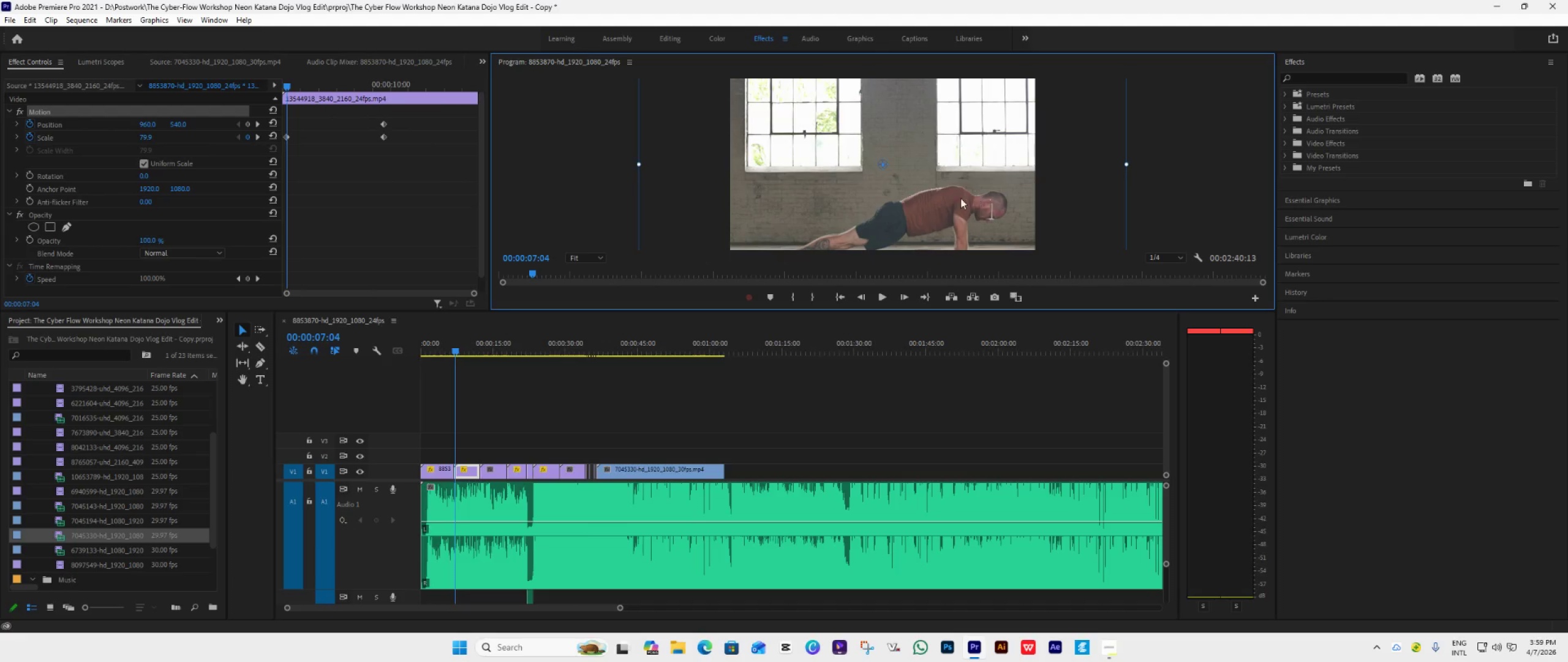 
left_click_drag(start_coordinate=[951, 200], to_coordinate=[940, 153])
 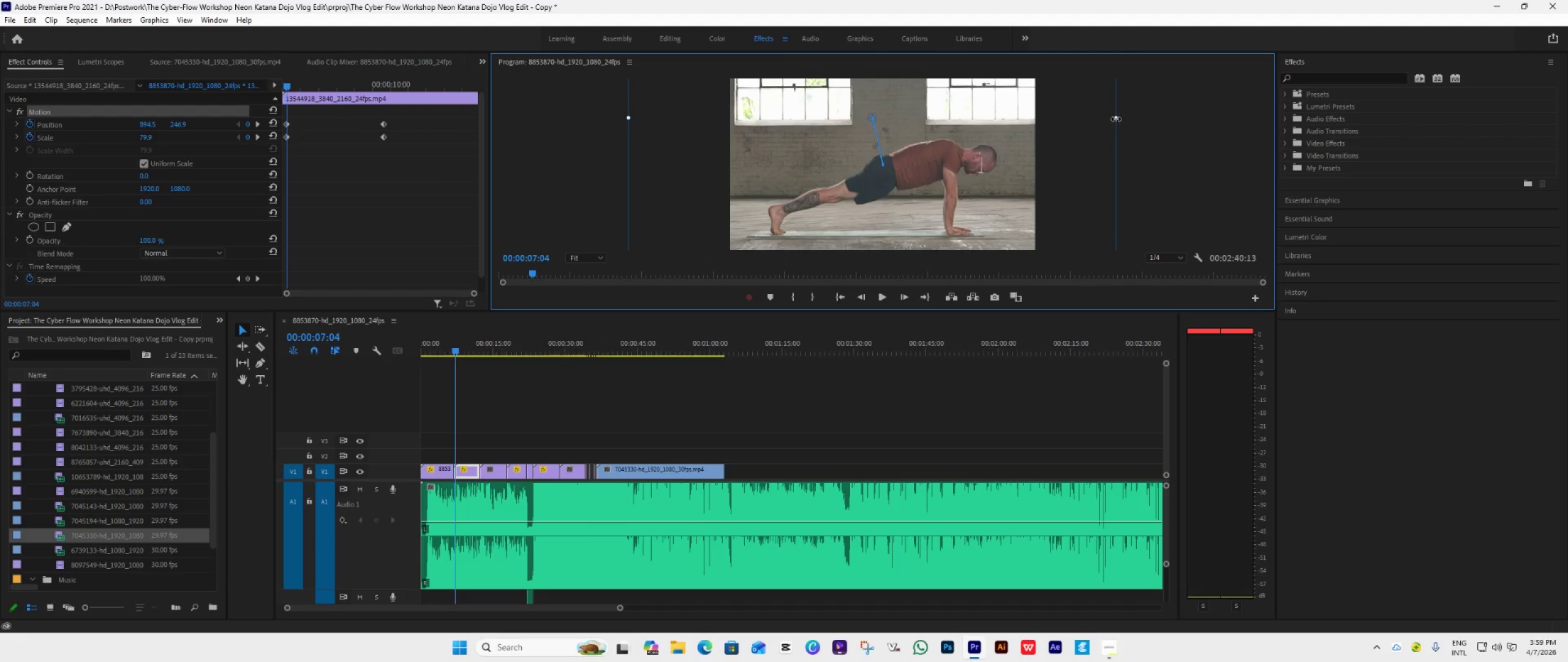 
left_click_drag(start_coordinate=[1117, 119], to_coordinate=[1135, 124])
 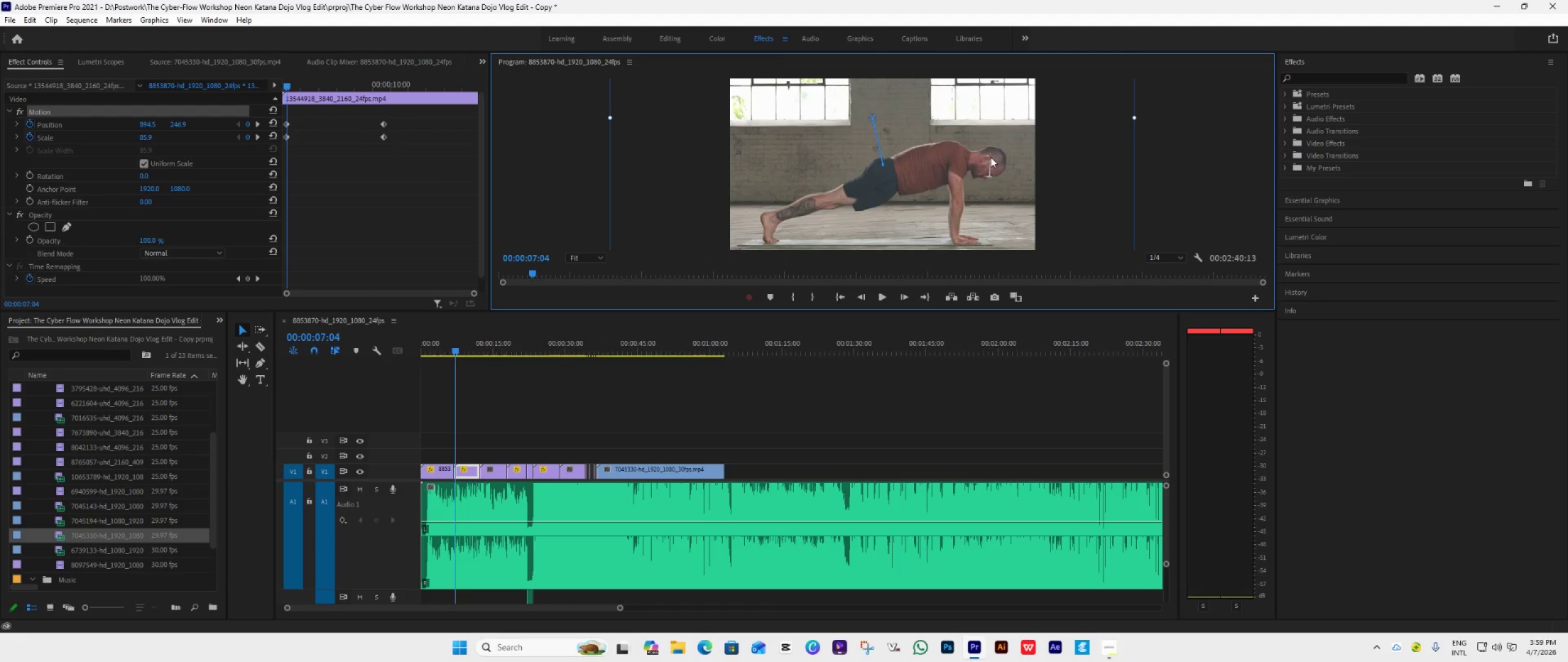 
left_click_drag(start_coordinate=[990, 157], to_coordinate=[984, 153])
 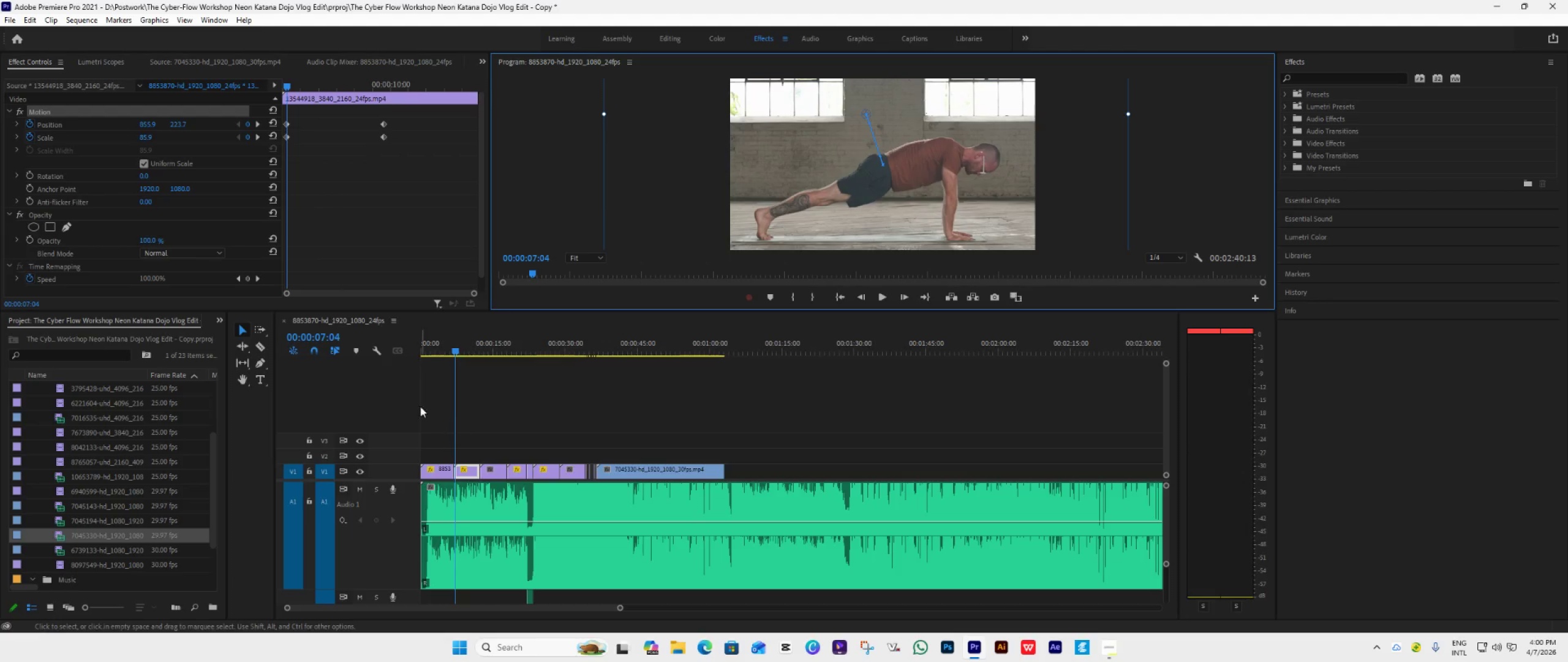 
key(Space)
 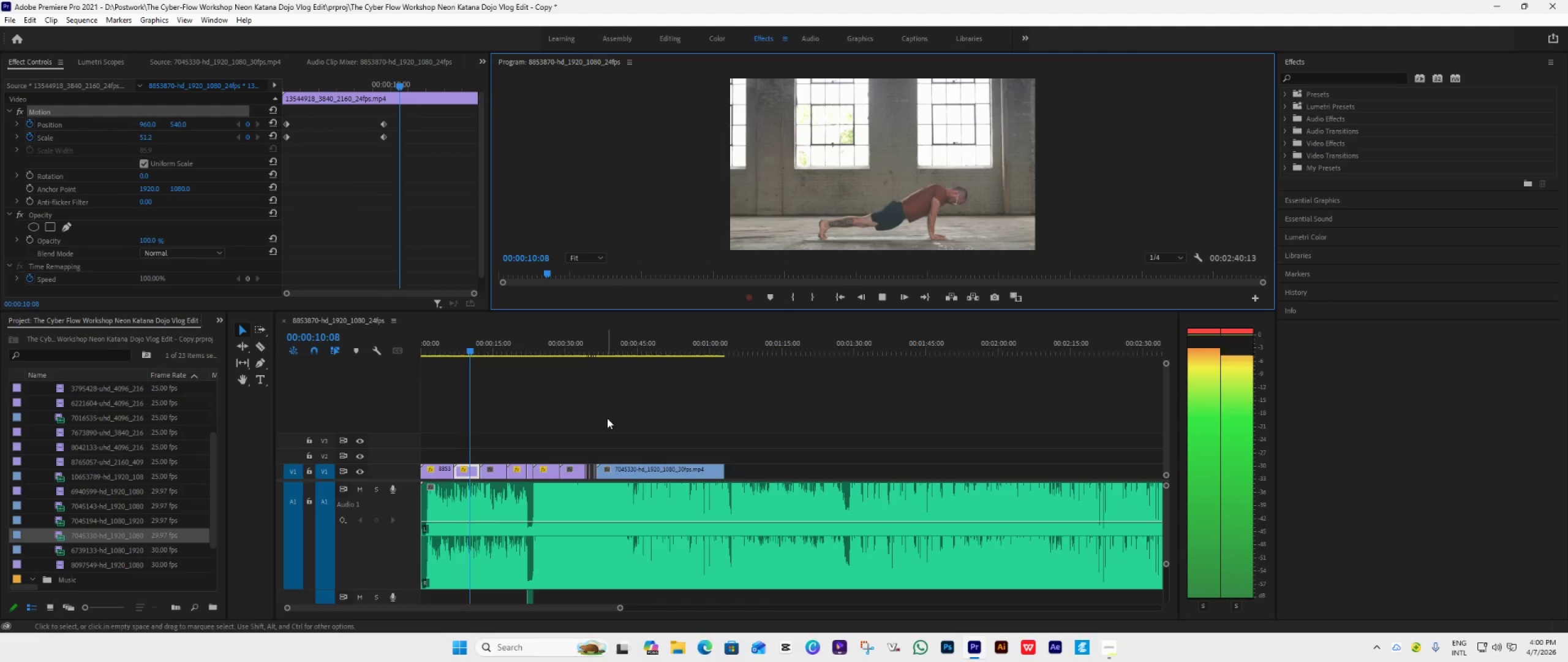 
key(Space)
 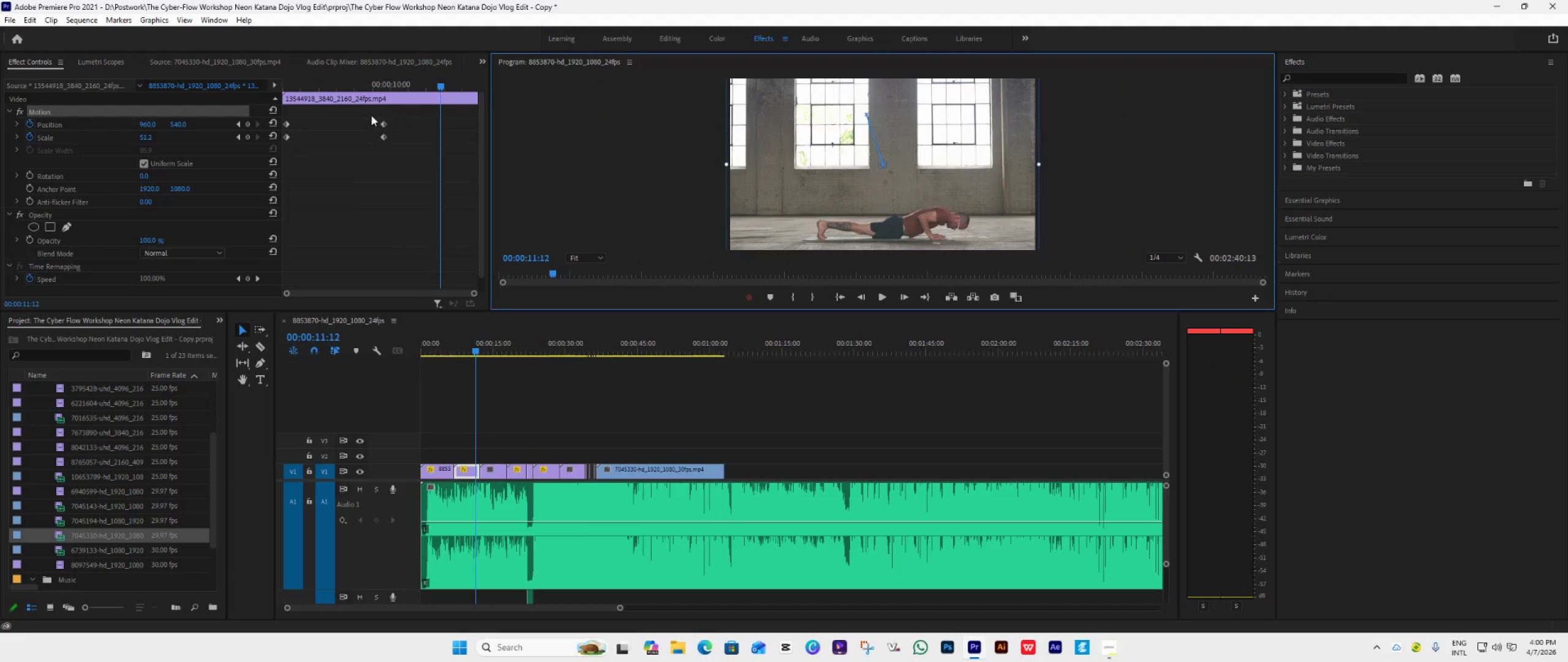 
left_click_drag(start_coordinate=[364, 111], to_coordinate=[400, 161])
 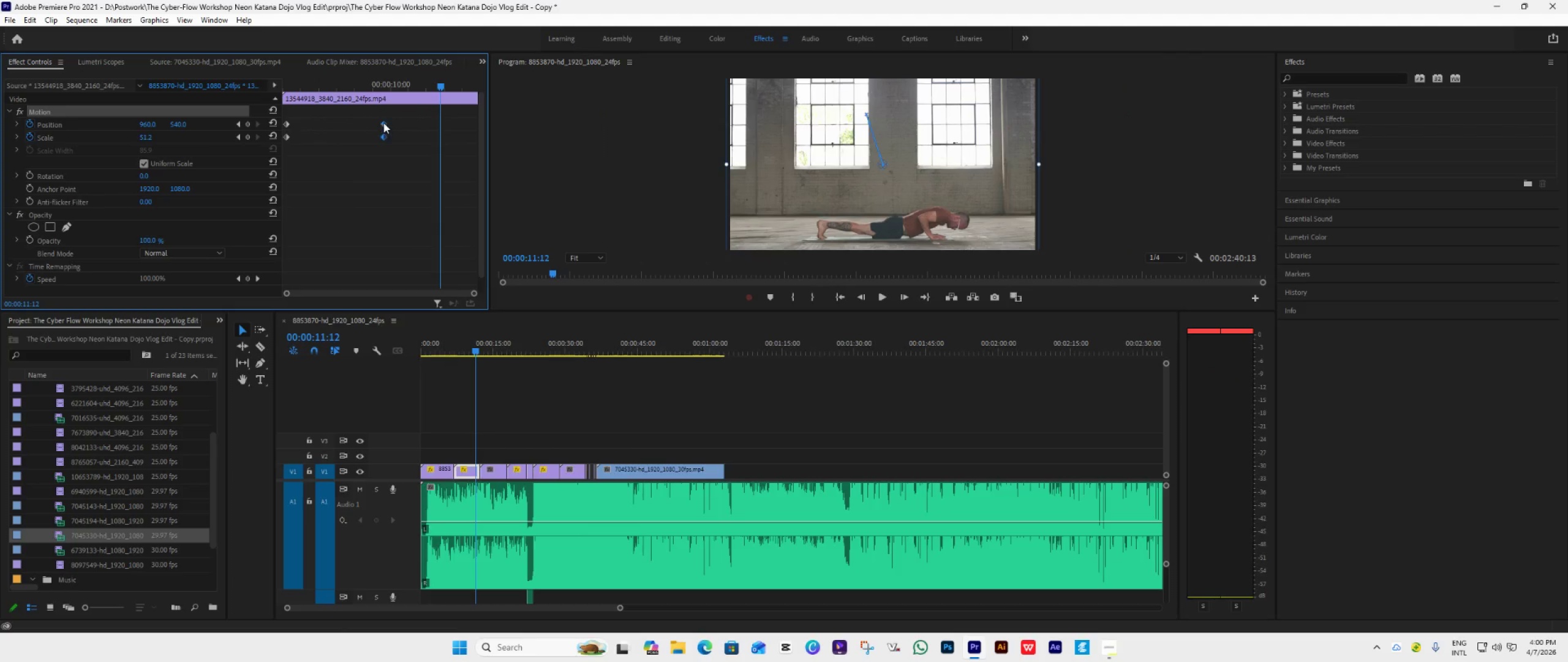 
left_click_drag(start_coordinate=[383, 123], to_coordinate=[474, 134])
 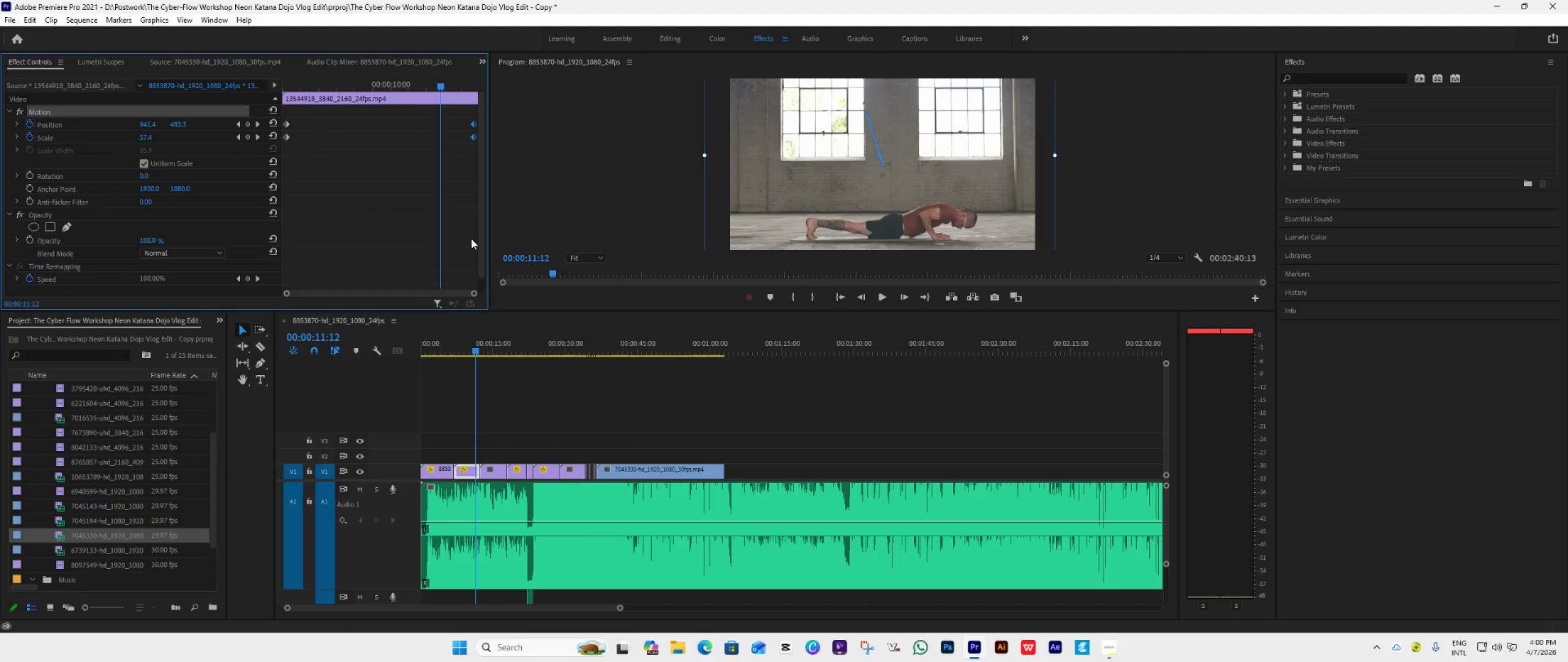 
key(Space)
 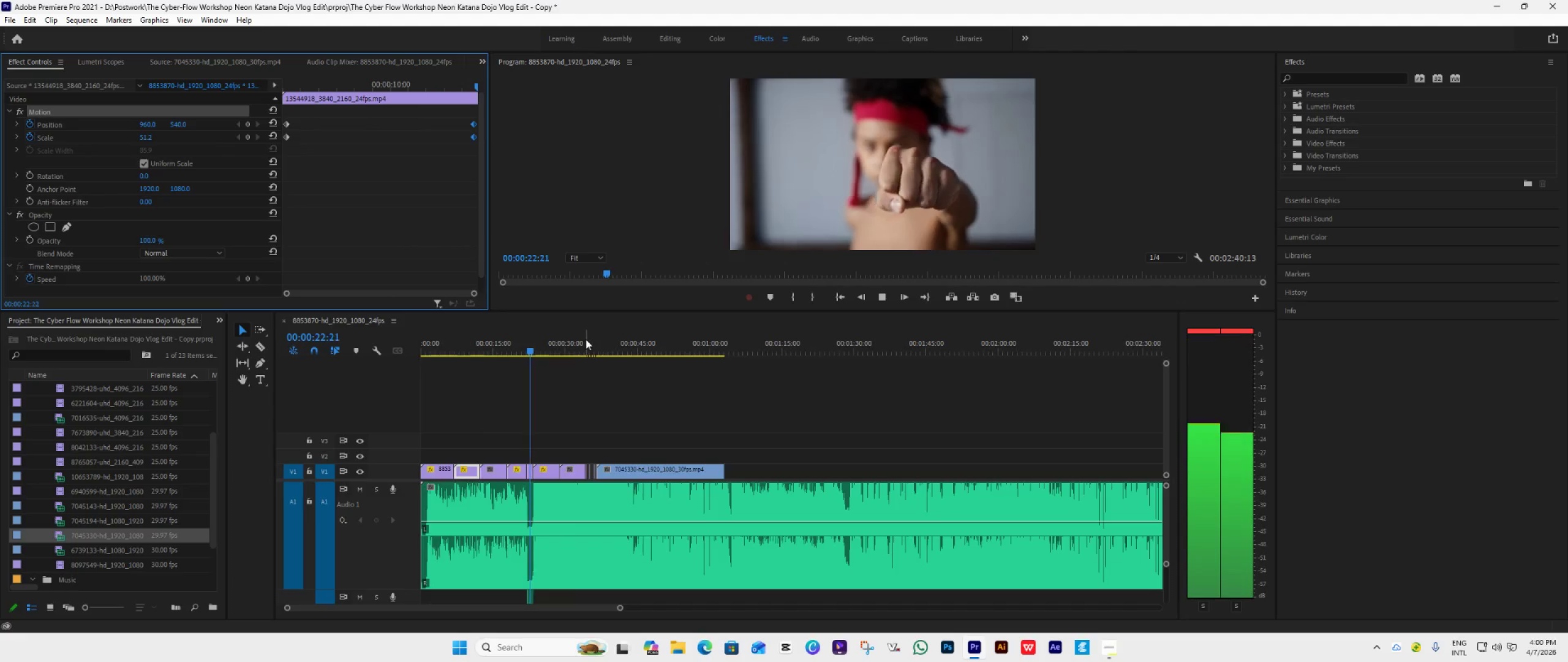 
wait(16.39)
 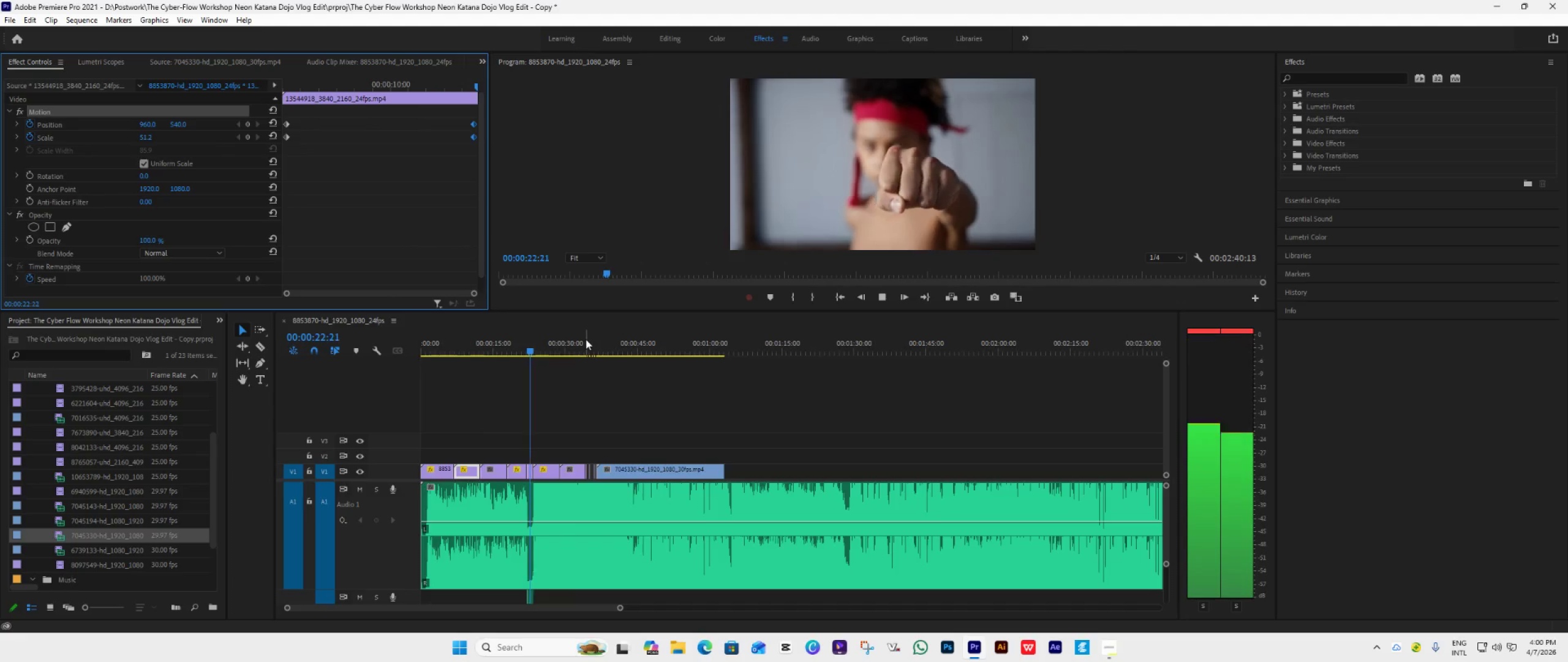 
key(Space)
 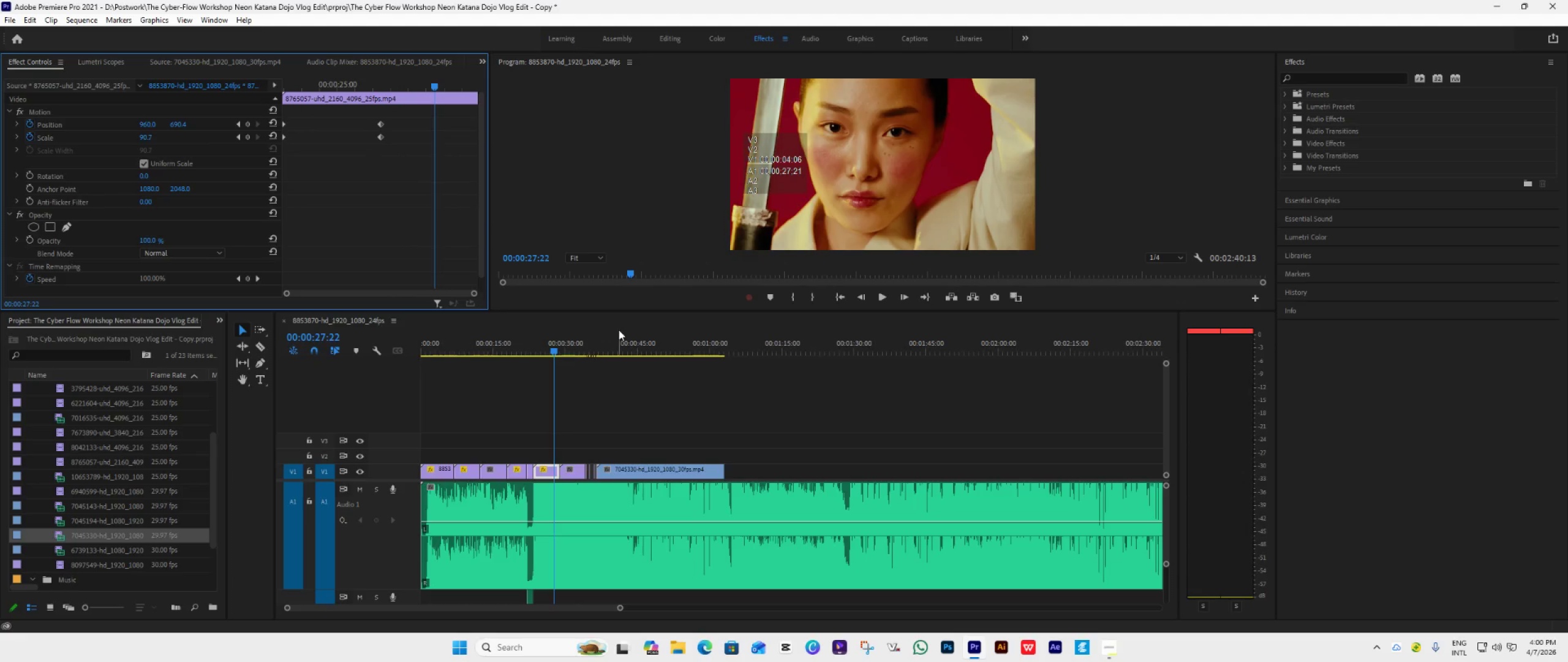 
wait(25.94)
 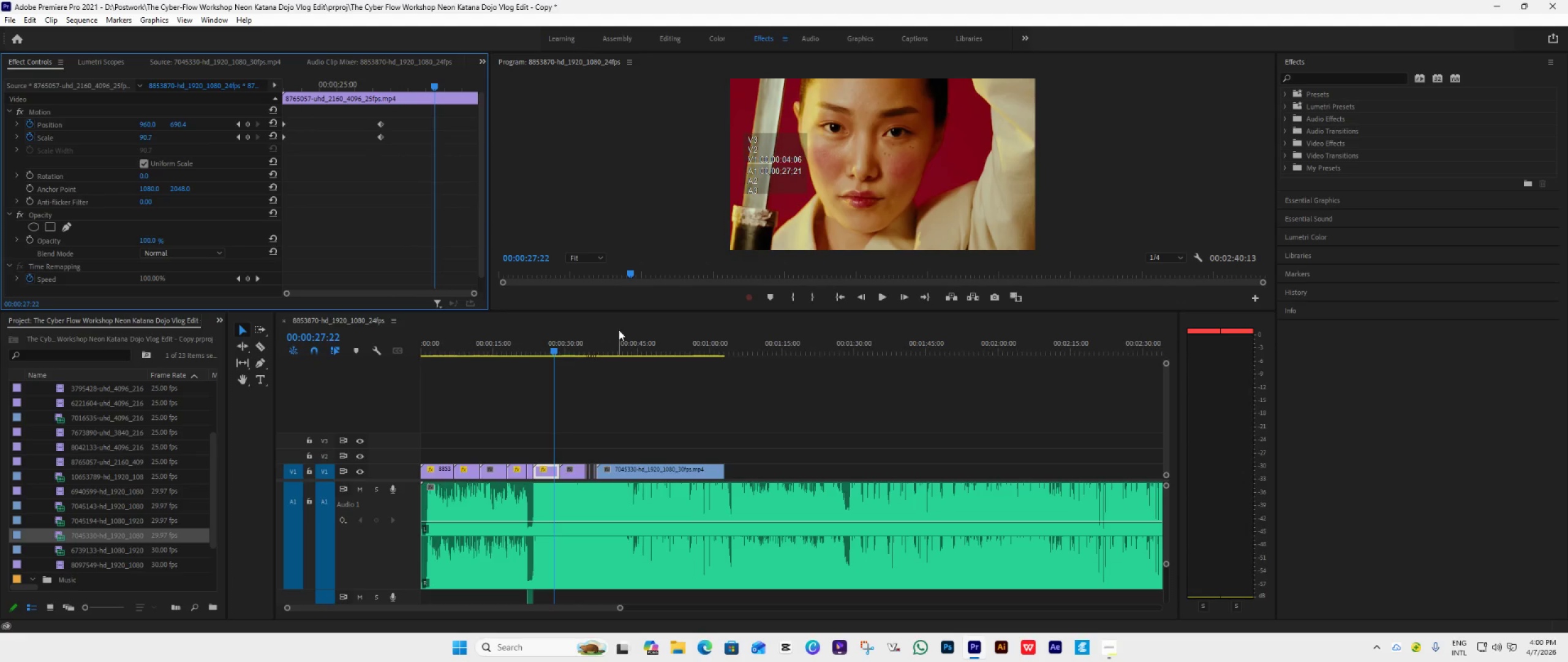 
key(Space)
 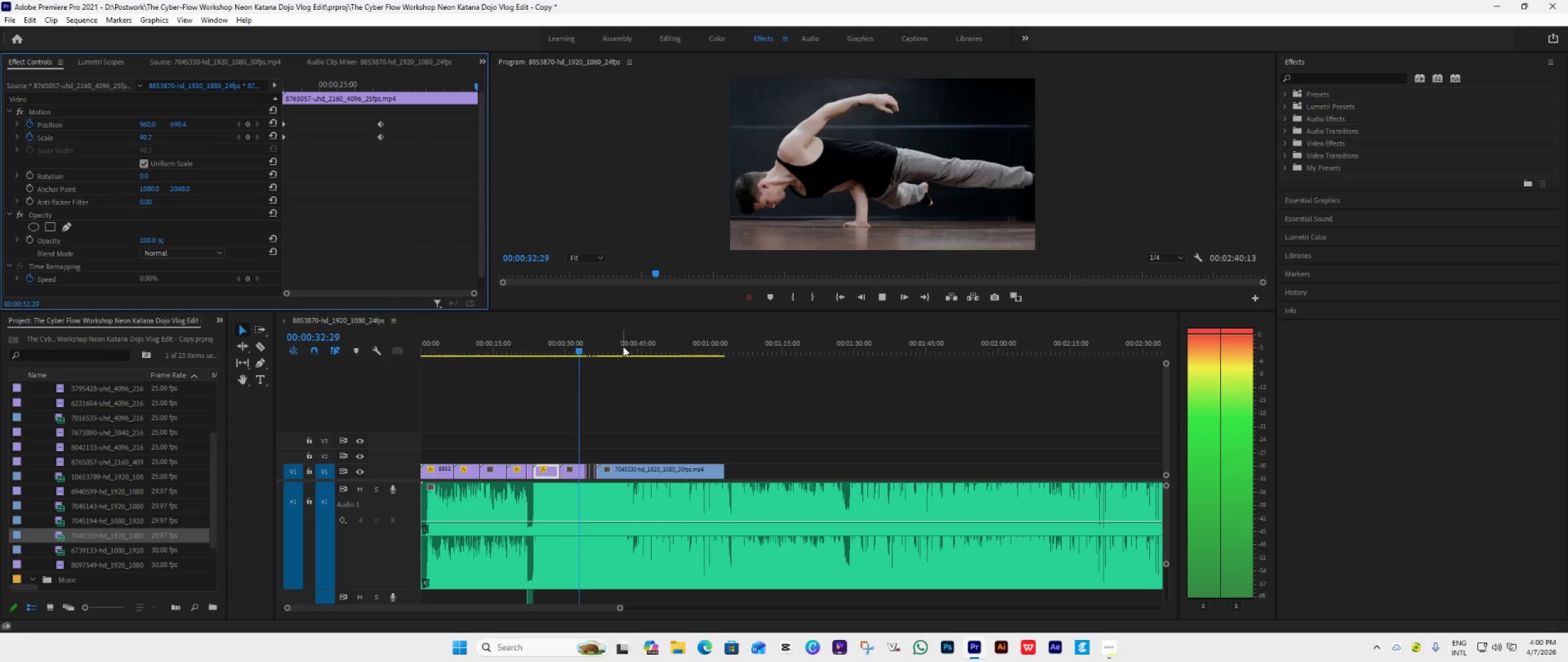 
wait(10.23)
 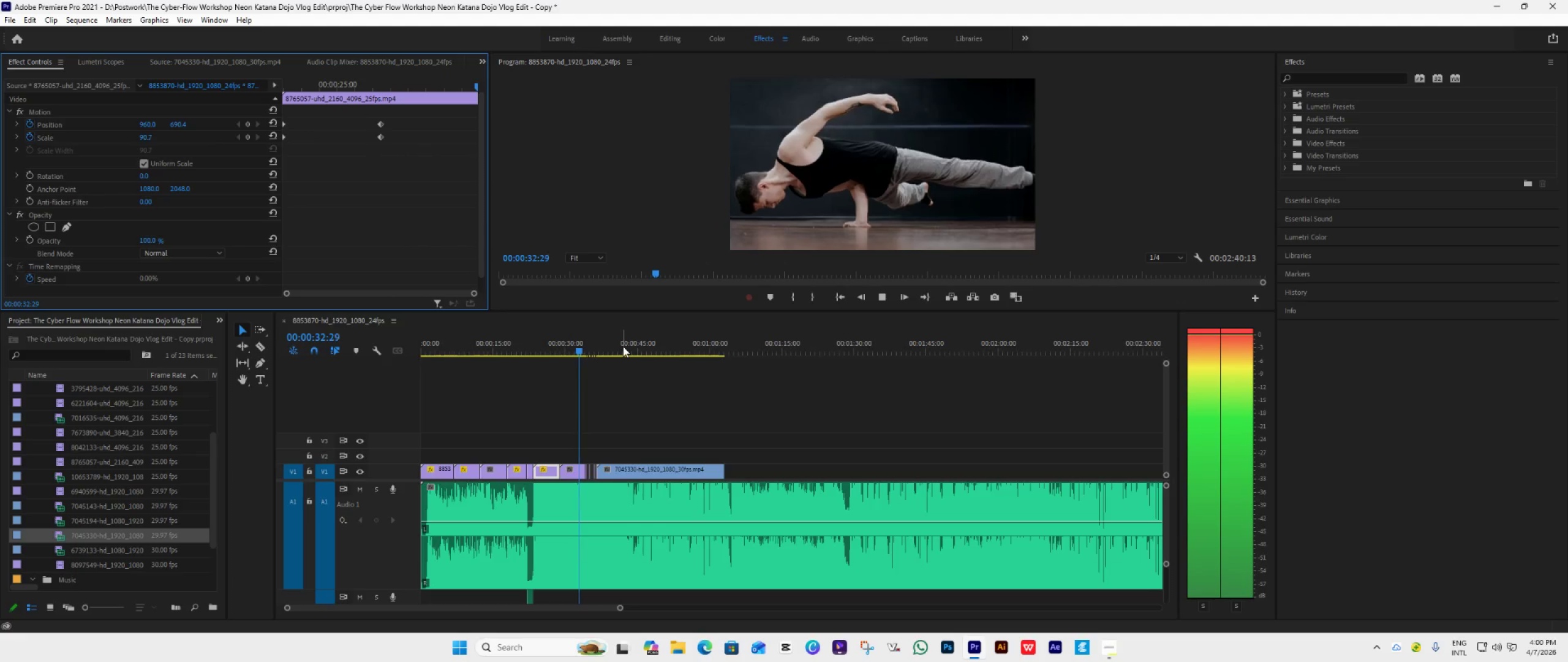 
key(Space)
 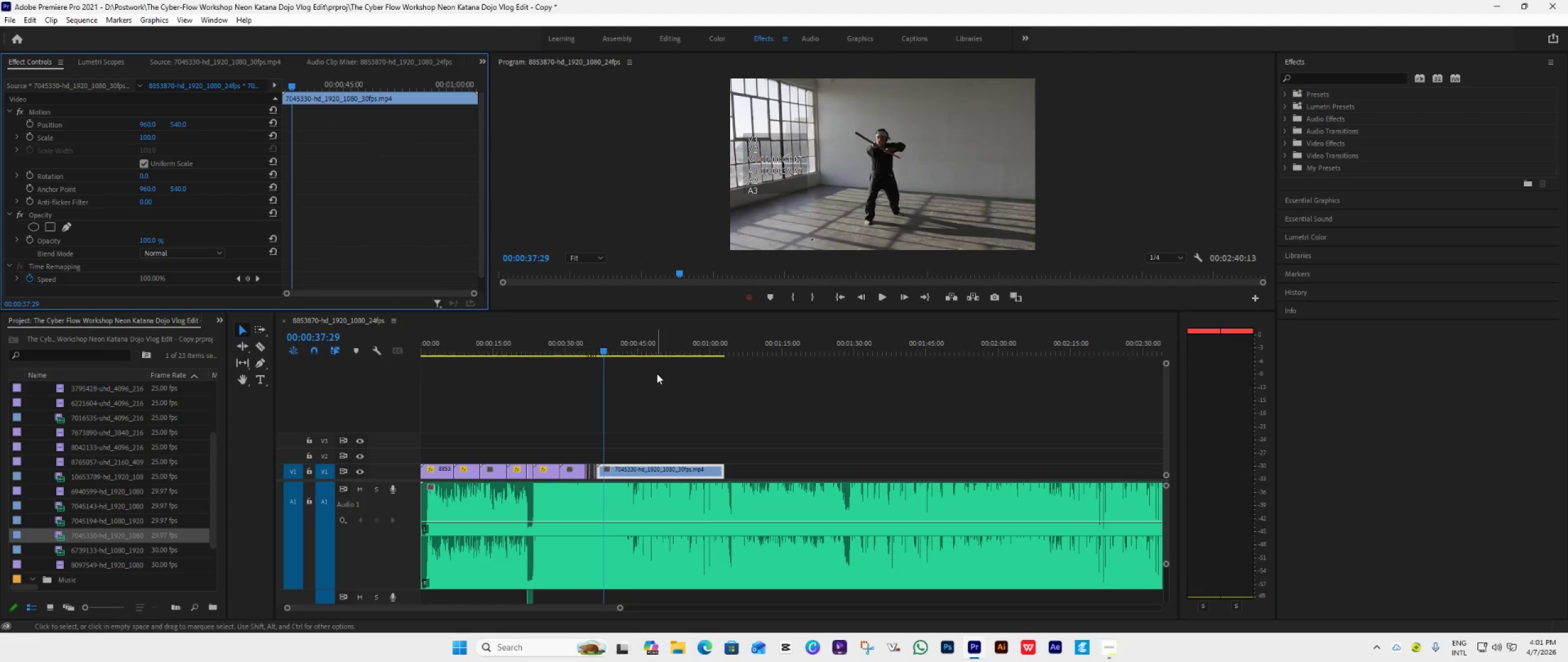 
wait(29.08)
 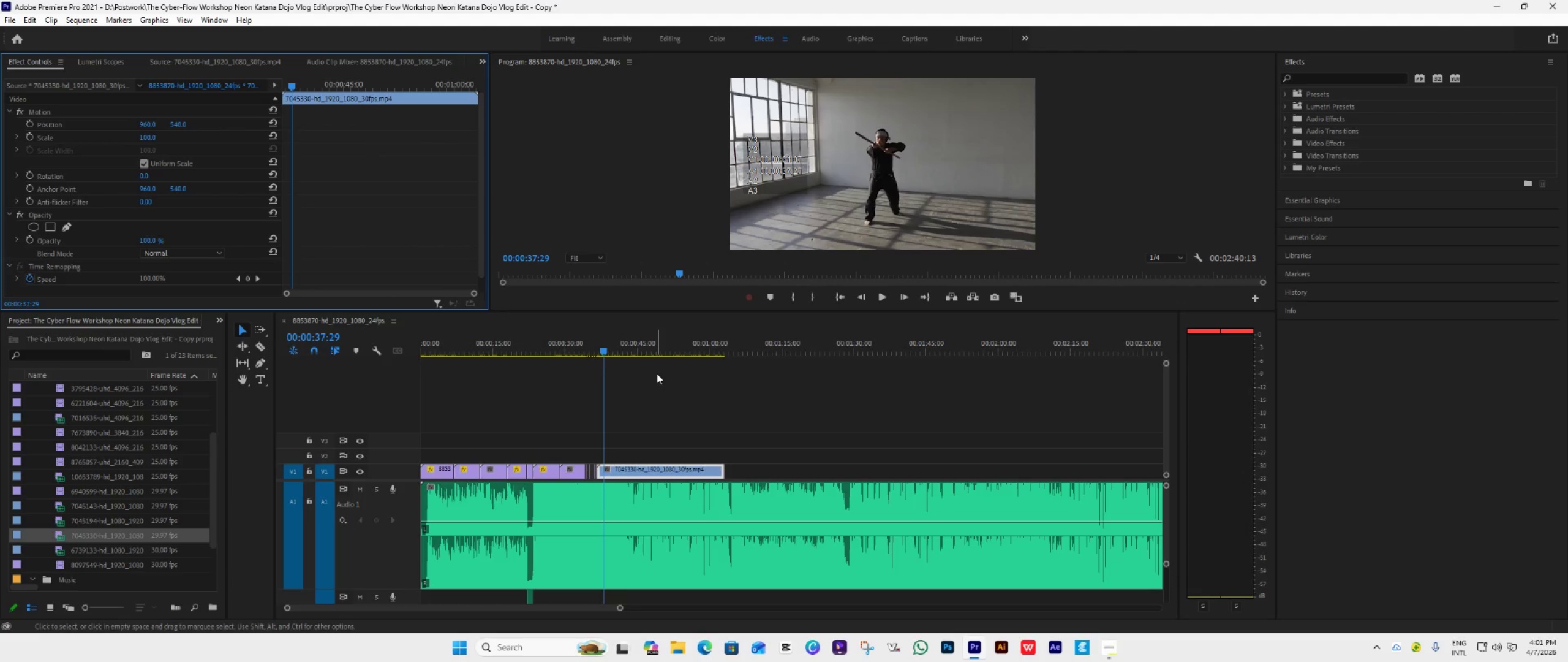 
left_click([844, 297])
 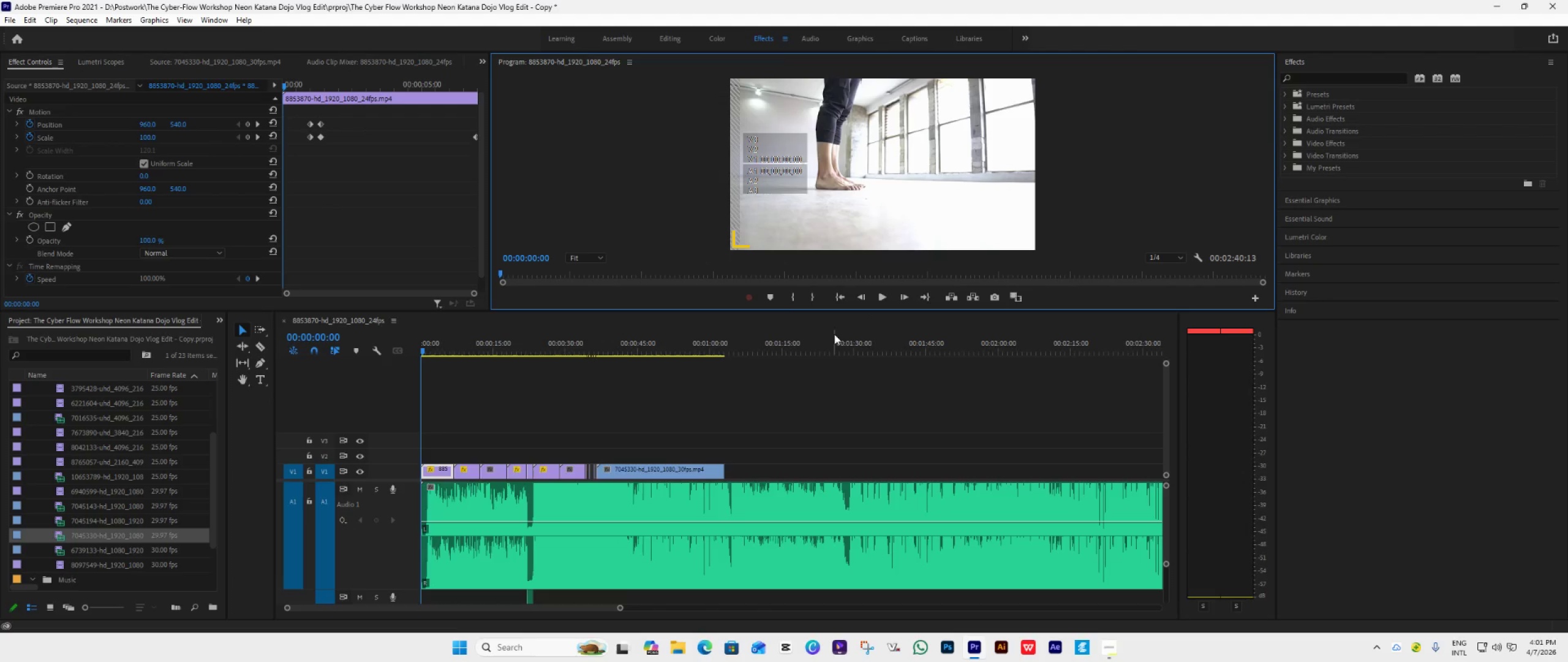 
key(Space)
 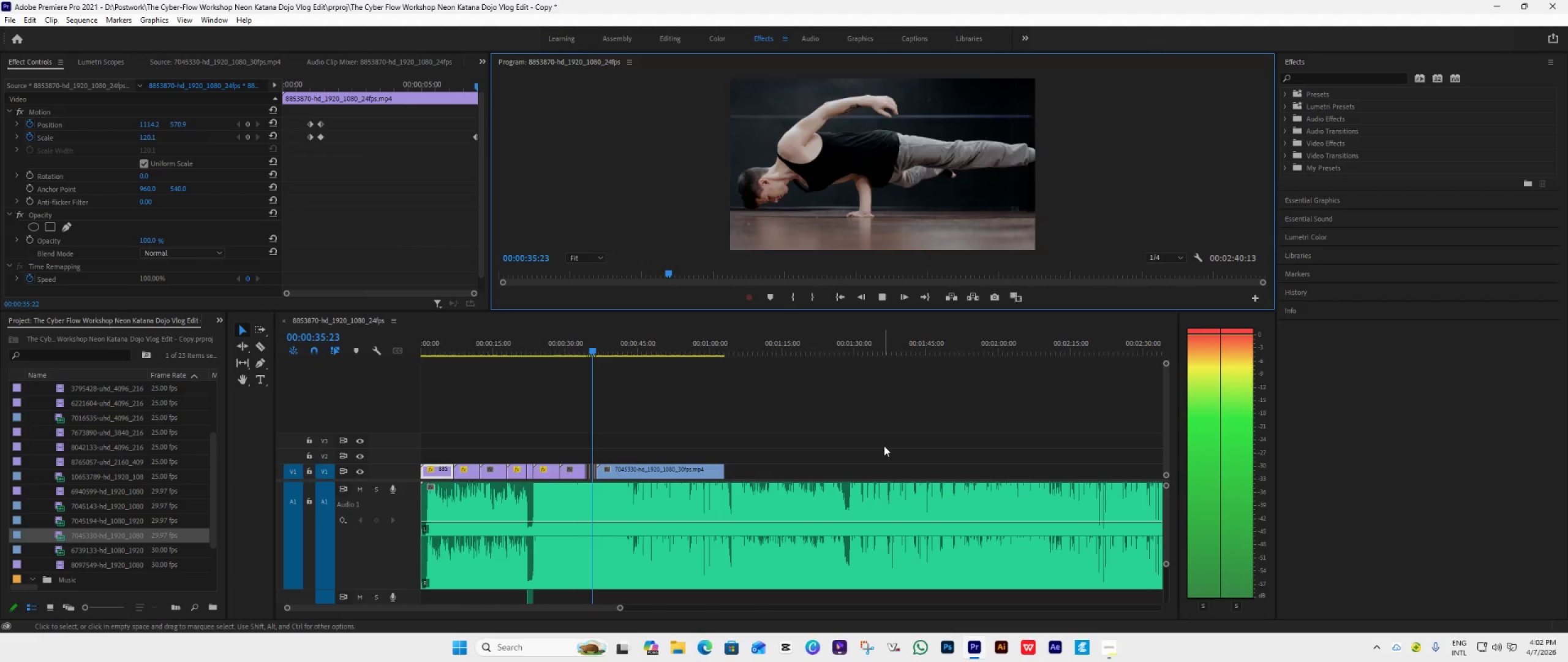 
wait(40.75)
 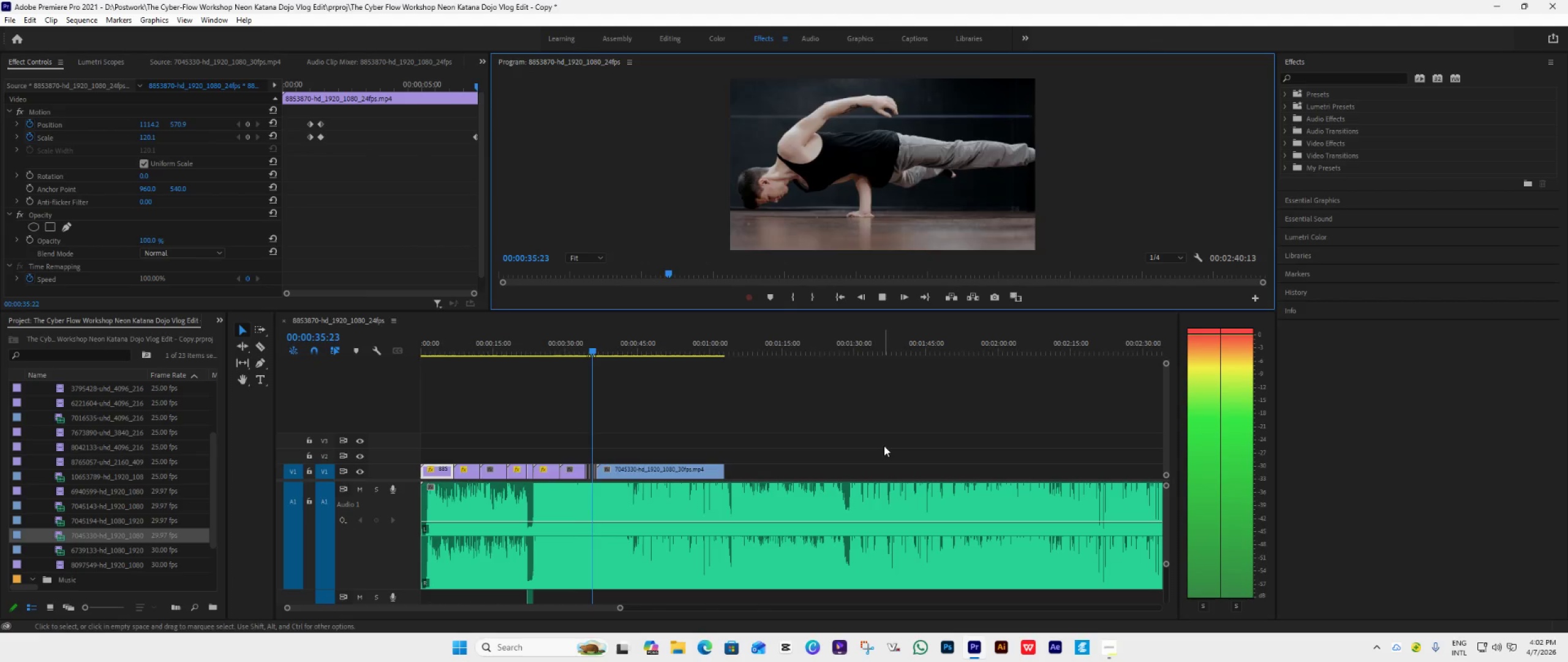 
left_click_drag(start_coordinate=[617, 352], to_coordinate=[567, 376])
 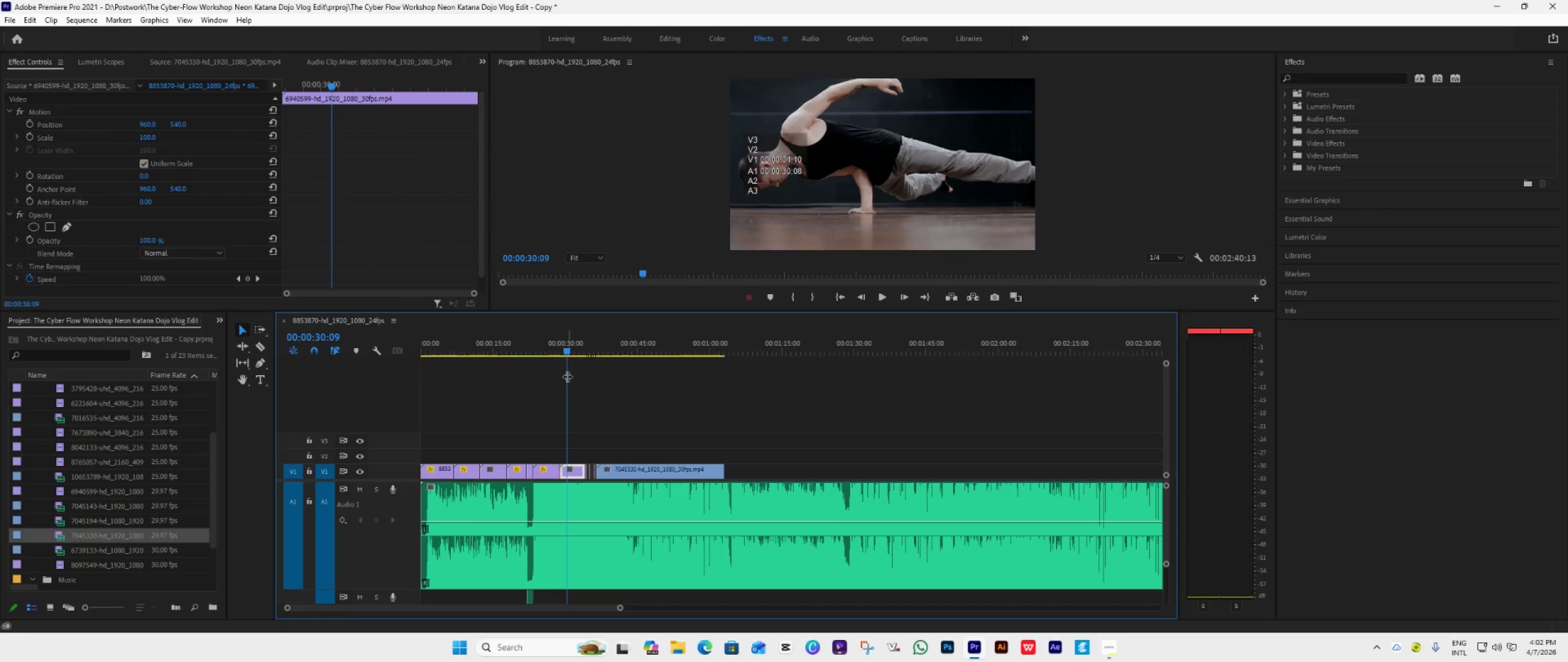 
key(Space)
 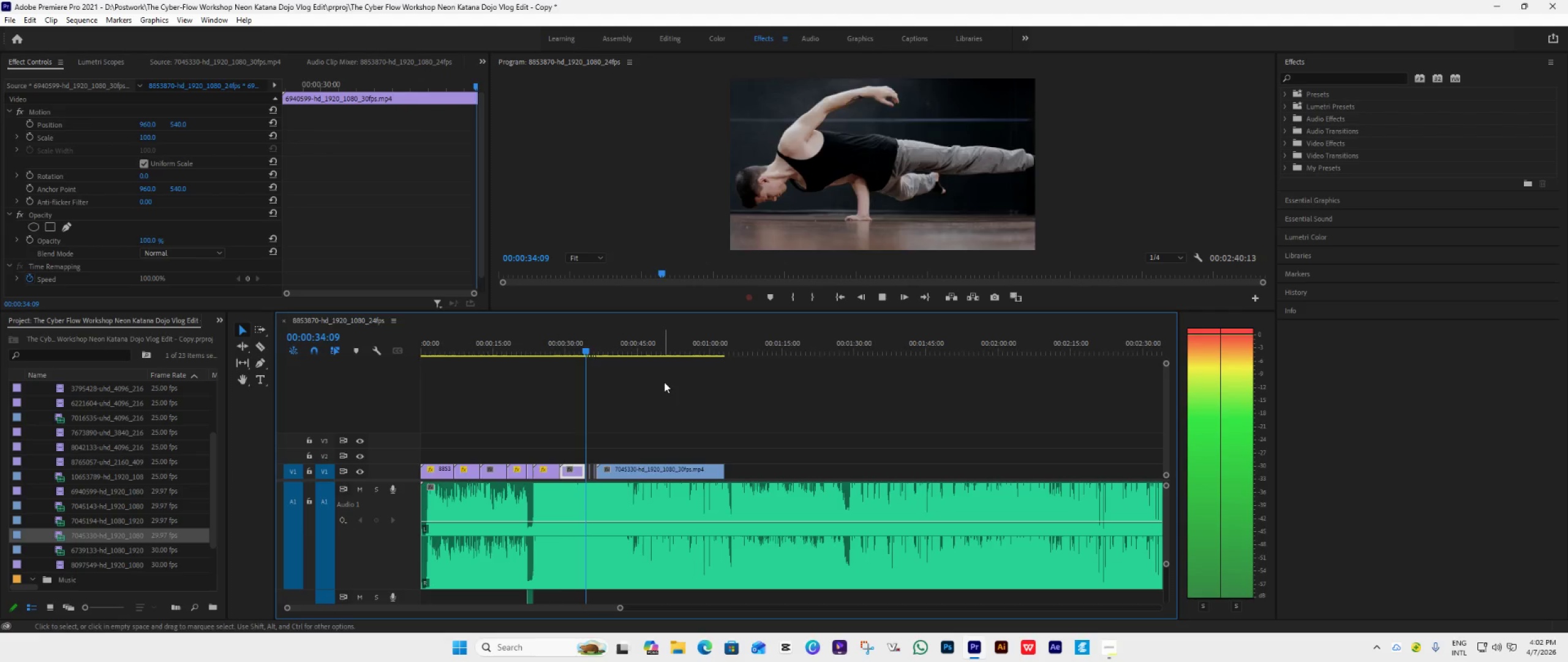 
wait(9.12)
 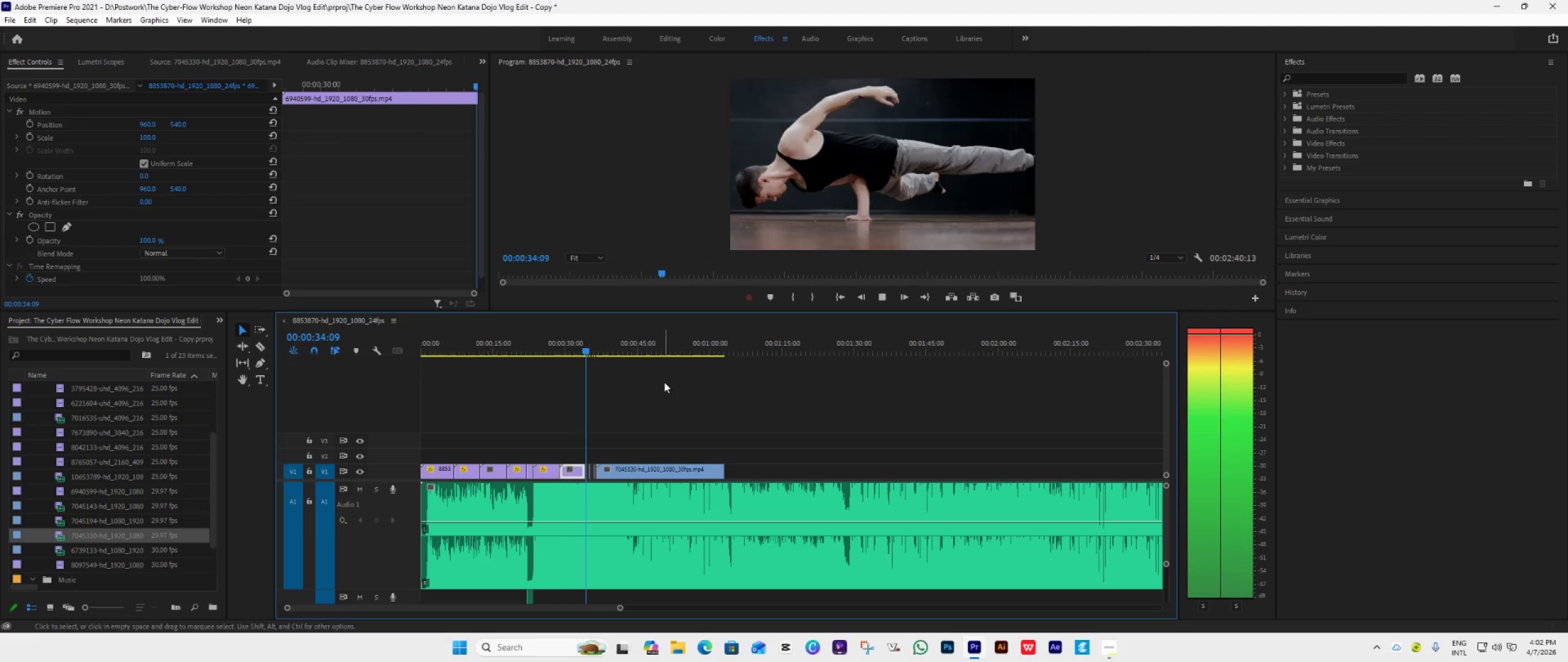 
key(Space)
 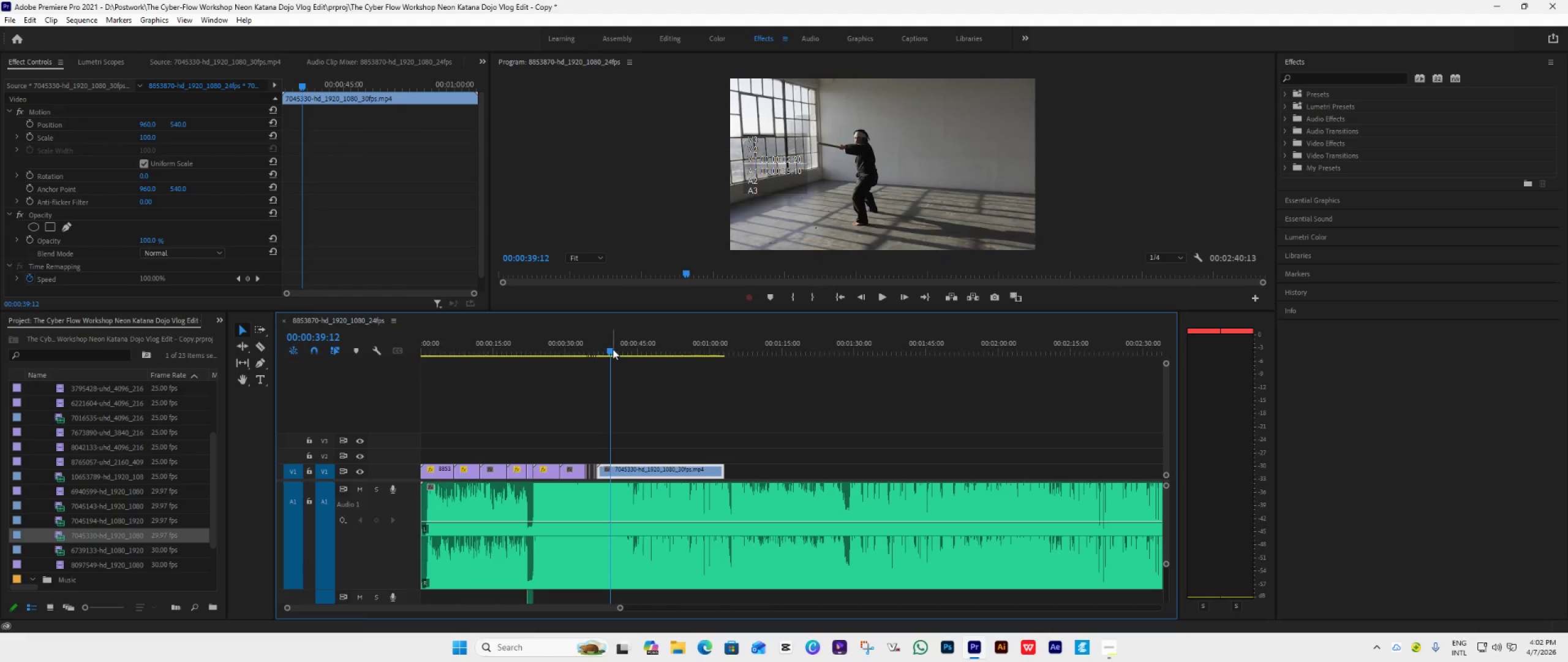 
left_click_drag(start_coordinate=[612, 348], to_coordinate=[586, 359])
 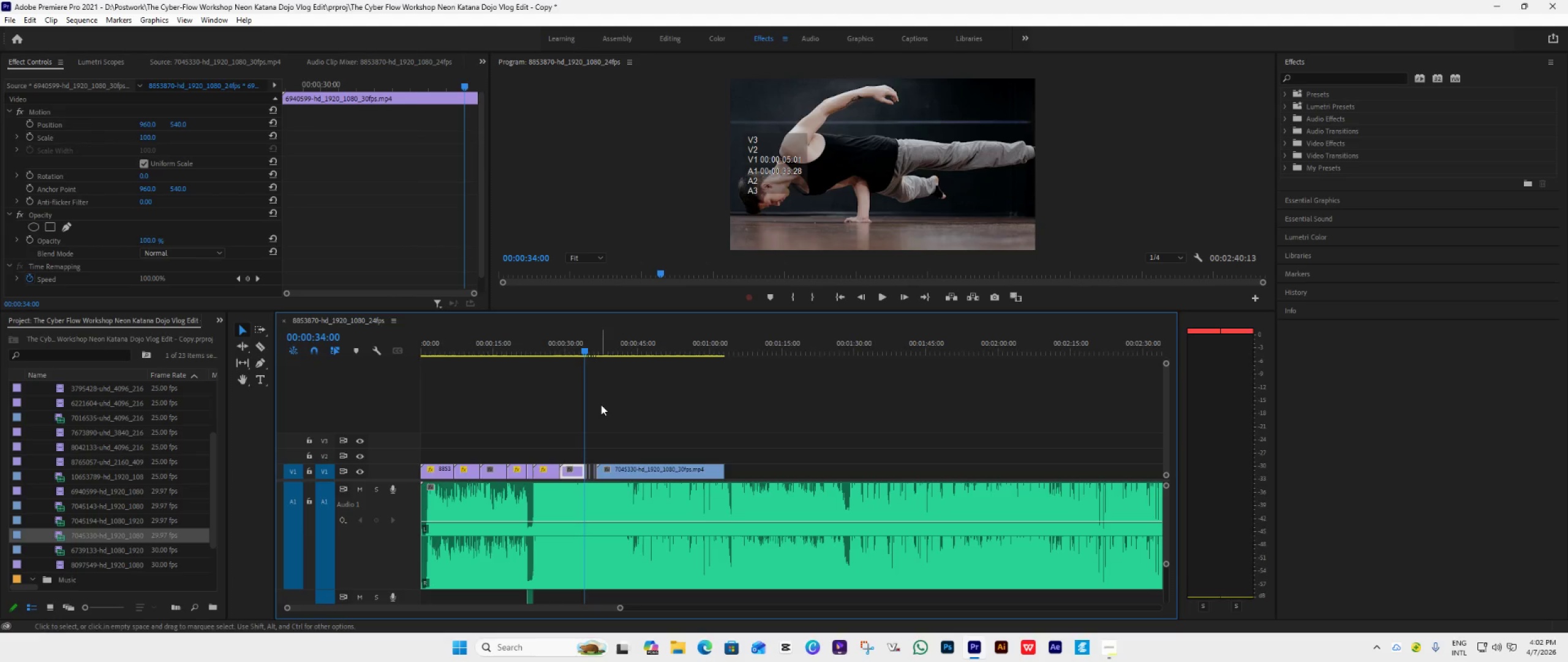 
hold_key(key=AltLeft, duration=0.78)
 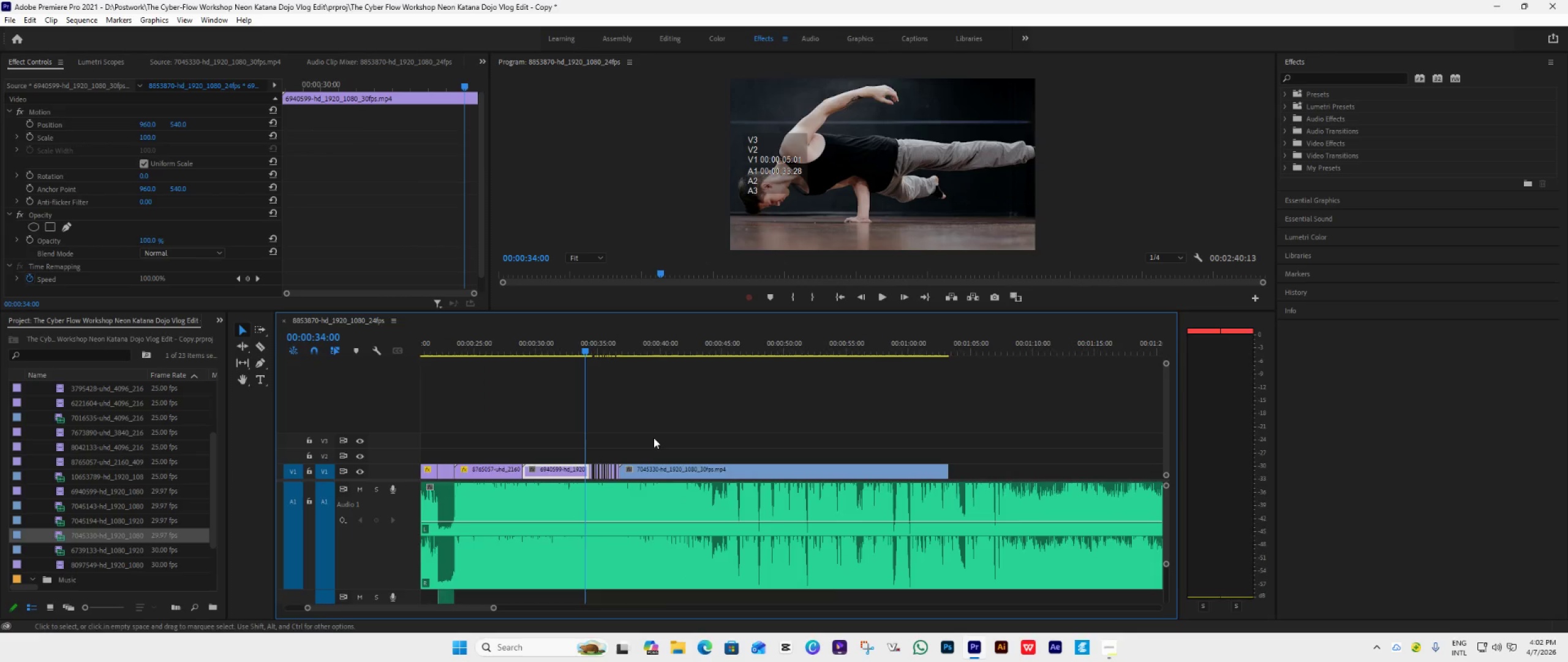 
key(Space)
 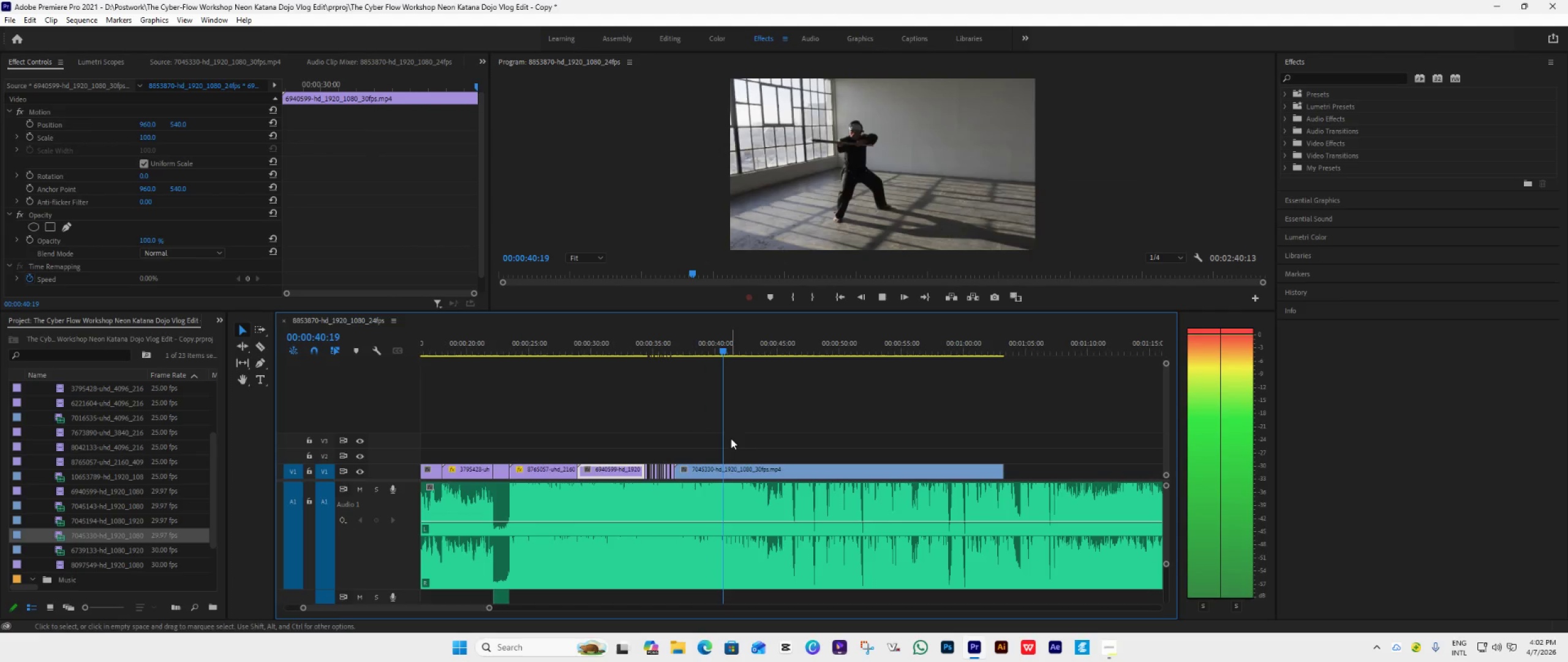 
scroll: coordinate [654, 438], scroll_direction: up, amount: 18.0
 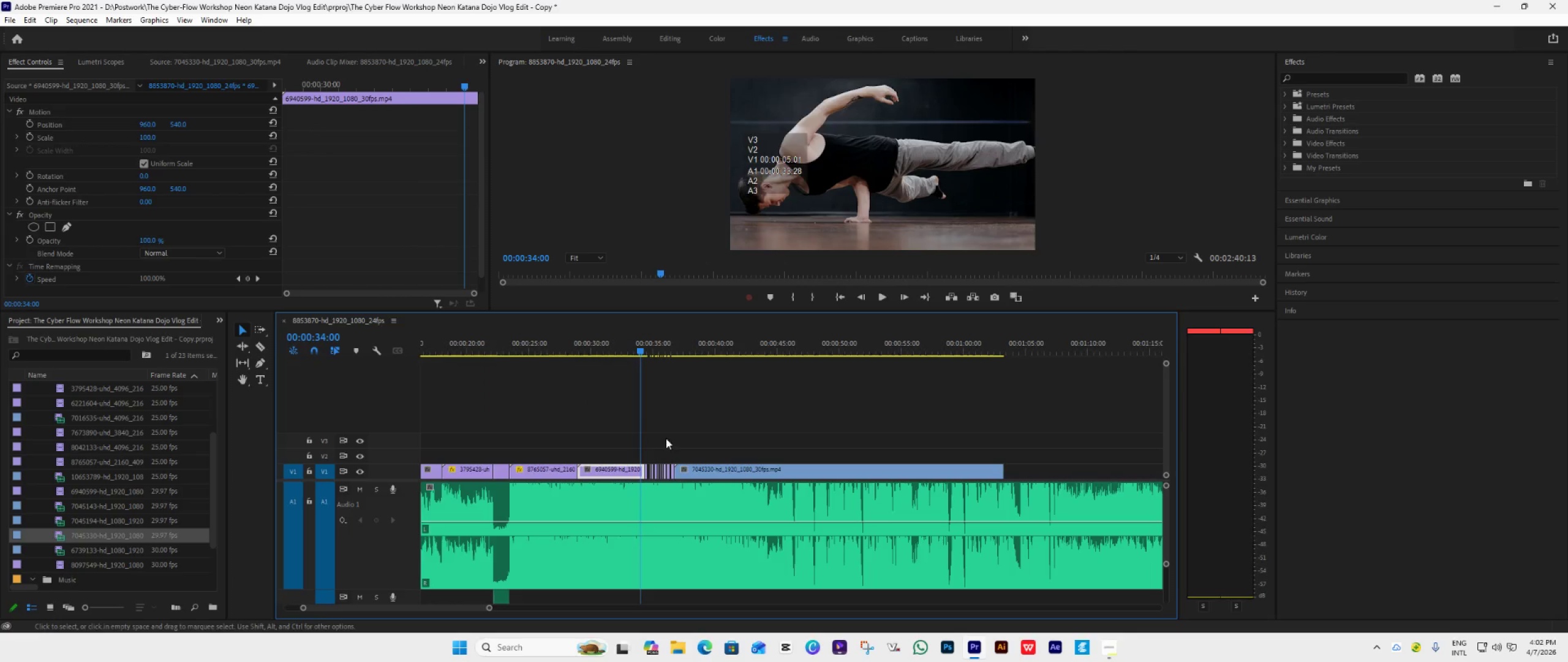 
wait(11.46)
 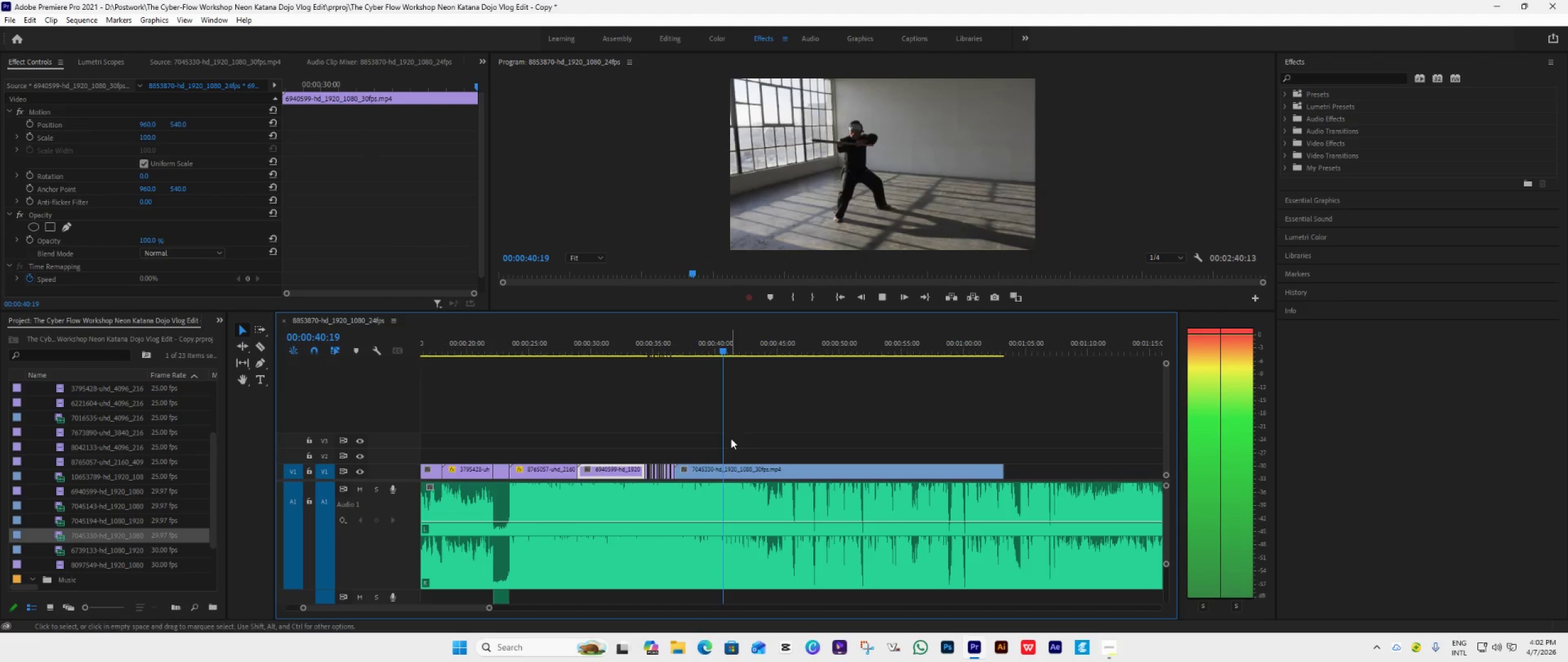 
left_click_drag(start_coordinate=[778, 347], to_coordinate=[680, 379])
 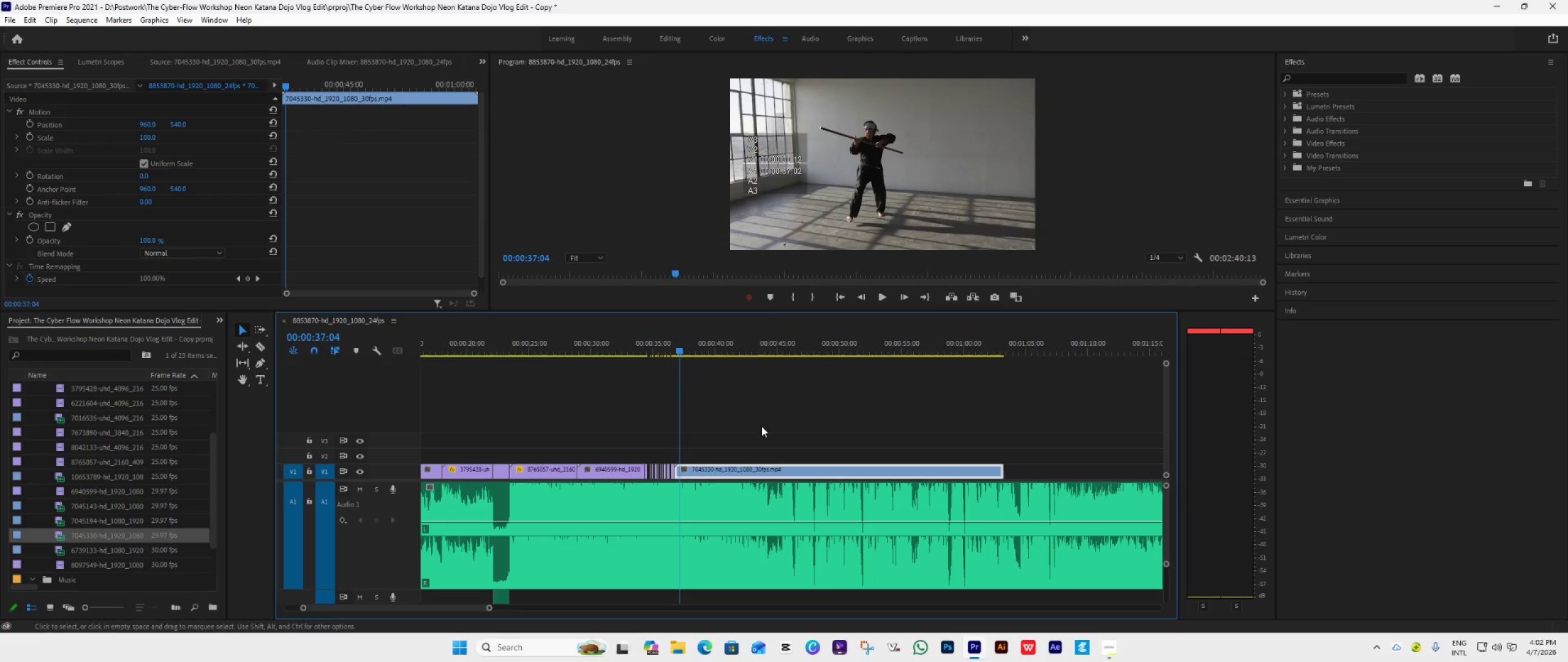 
left_click([805, 471])
 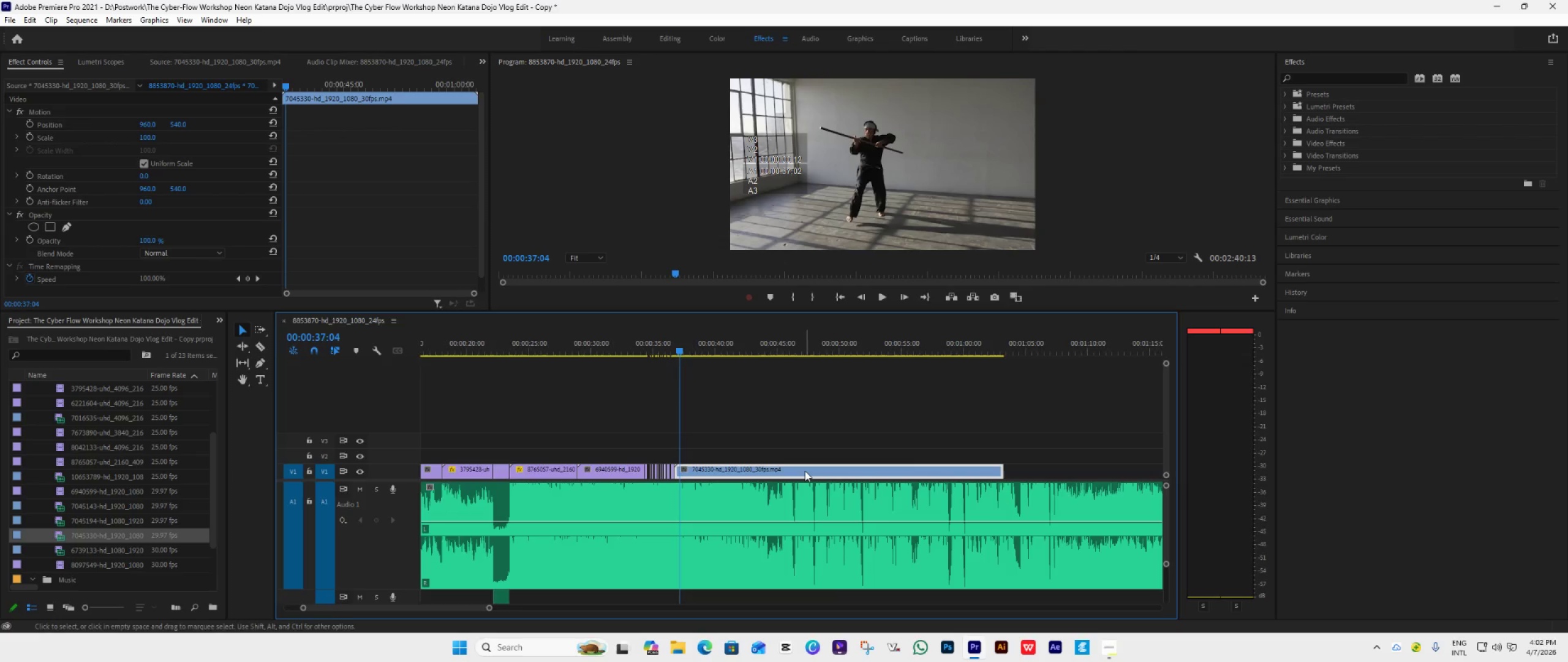 
key(Delete)
 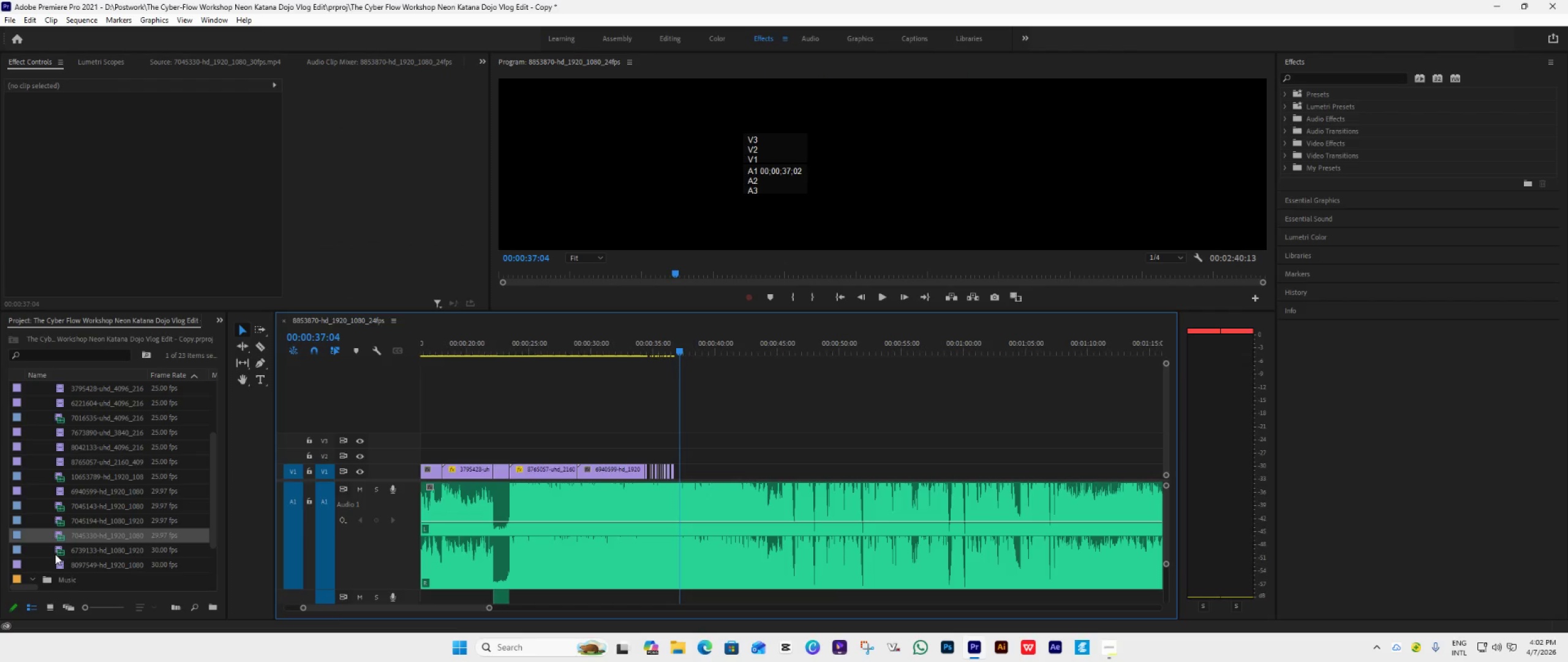 
double_click([60, 554])
 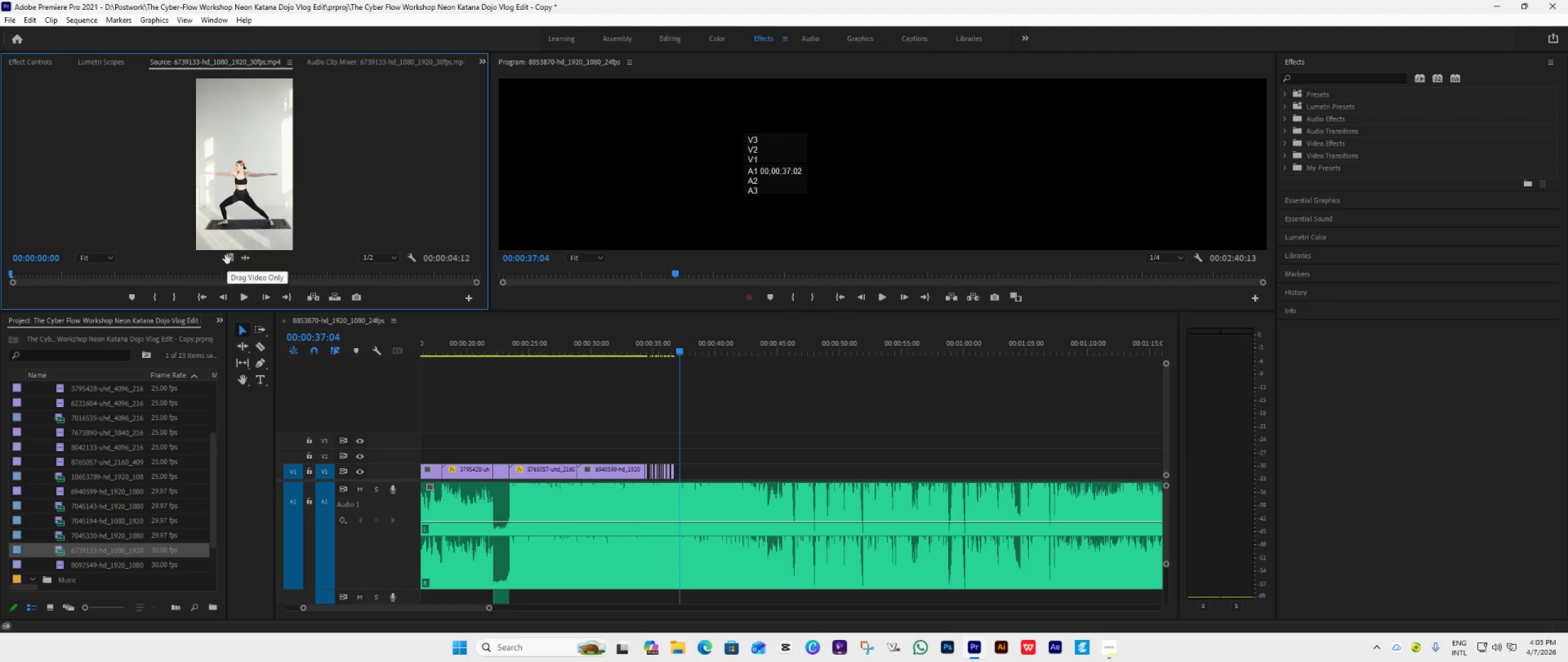 
scroll: coordinate [58, 560], scroll_direction: down, amount: 3.0
 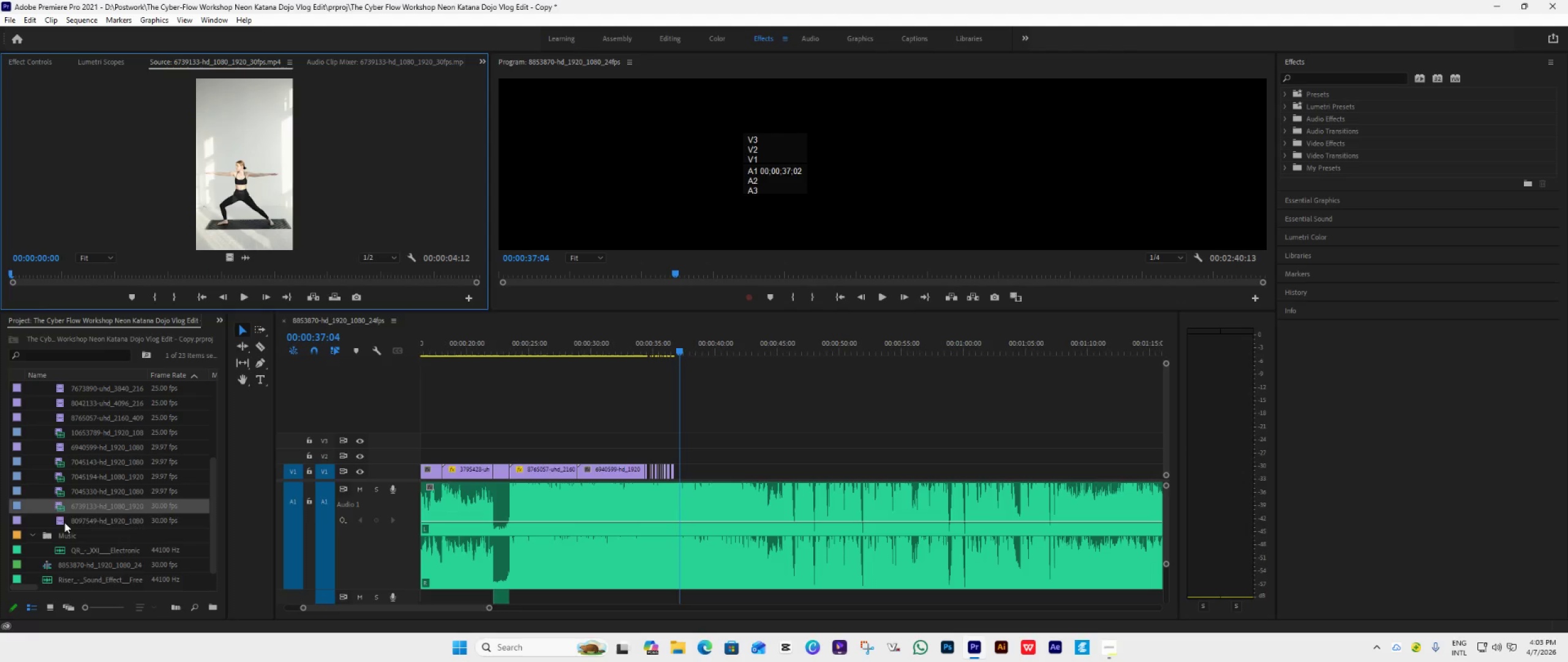 
double_click([64, 522])
 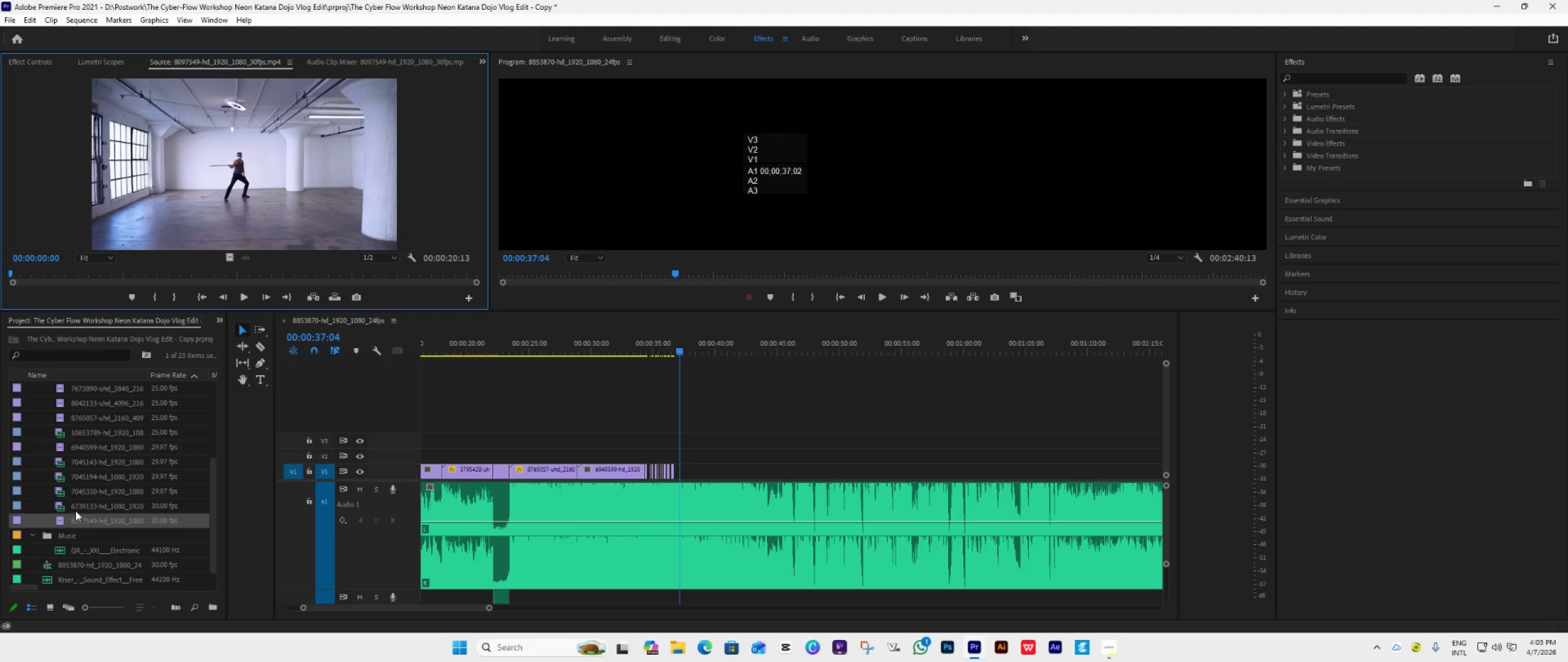 
scroll: coordinate [82, 499], scroll_direction: up, amount: 15.0
 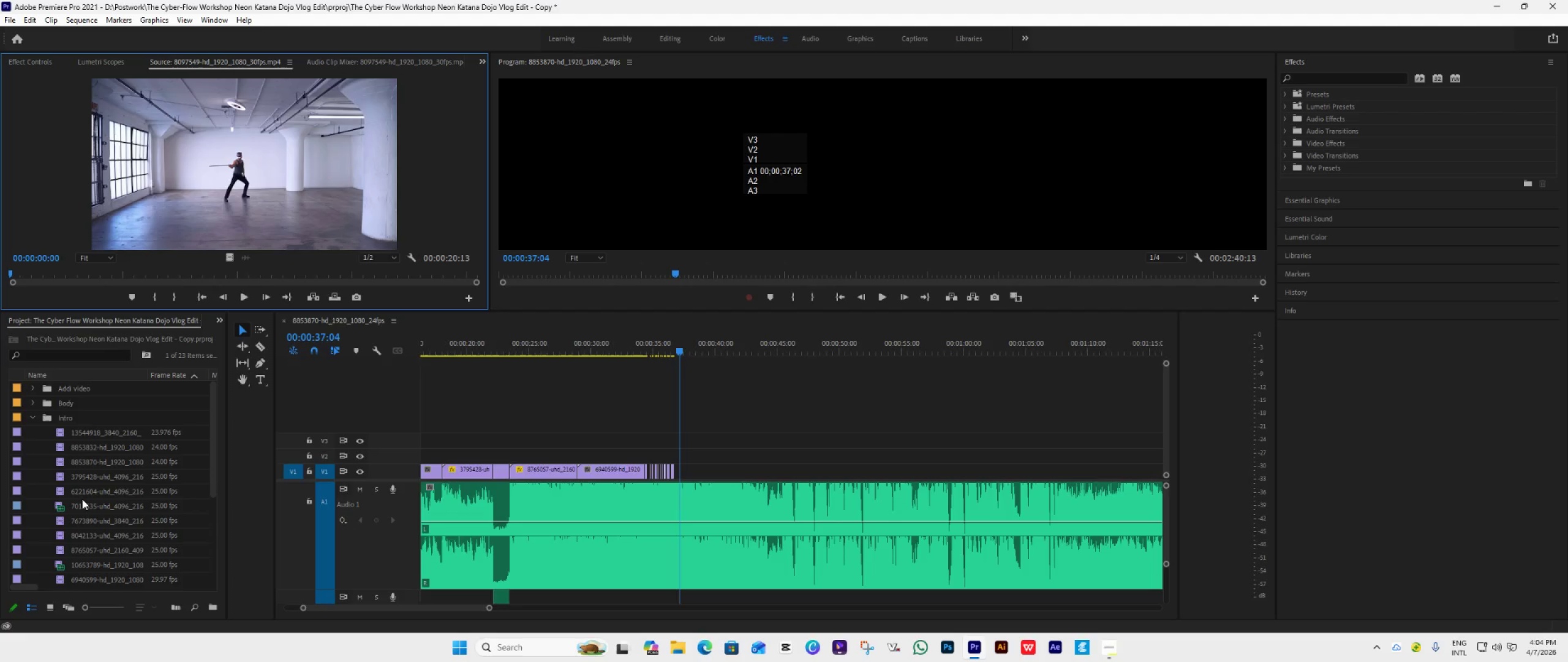 
wait(66.82)
 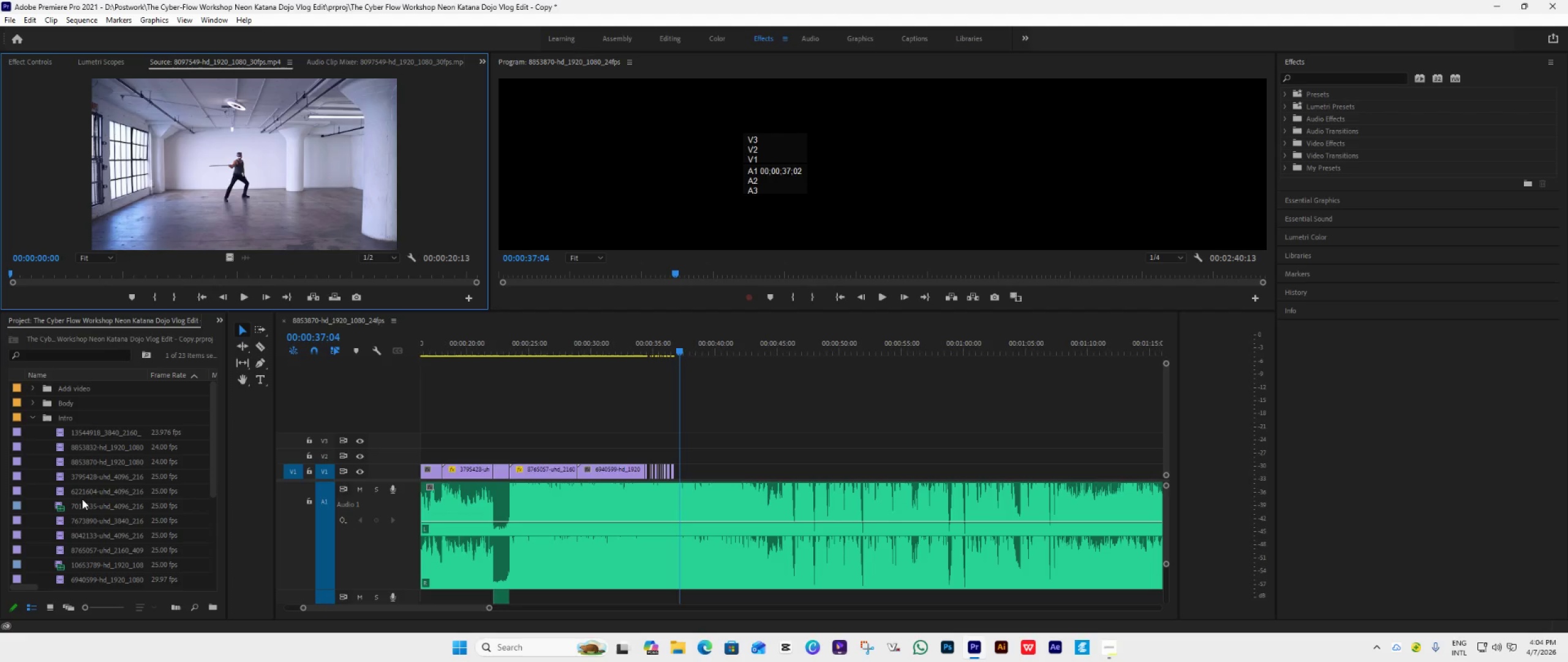 
left_click([841, 298])
 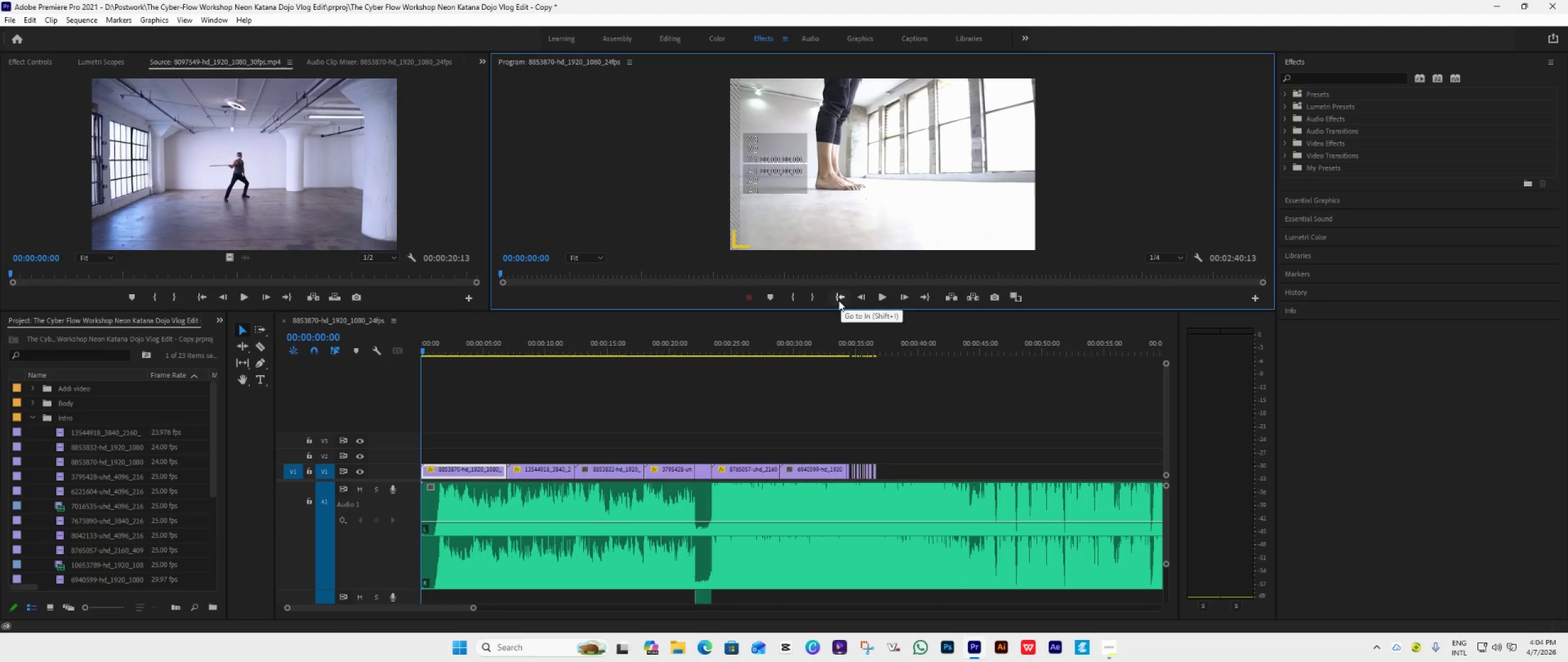 
key(Space)
 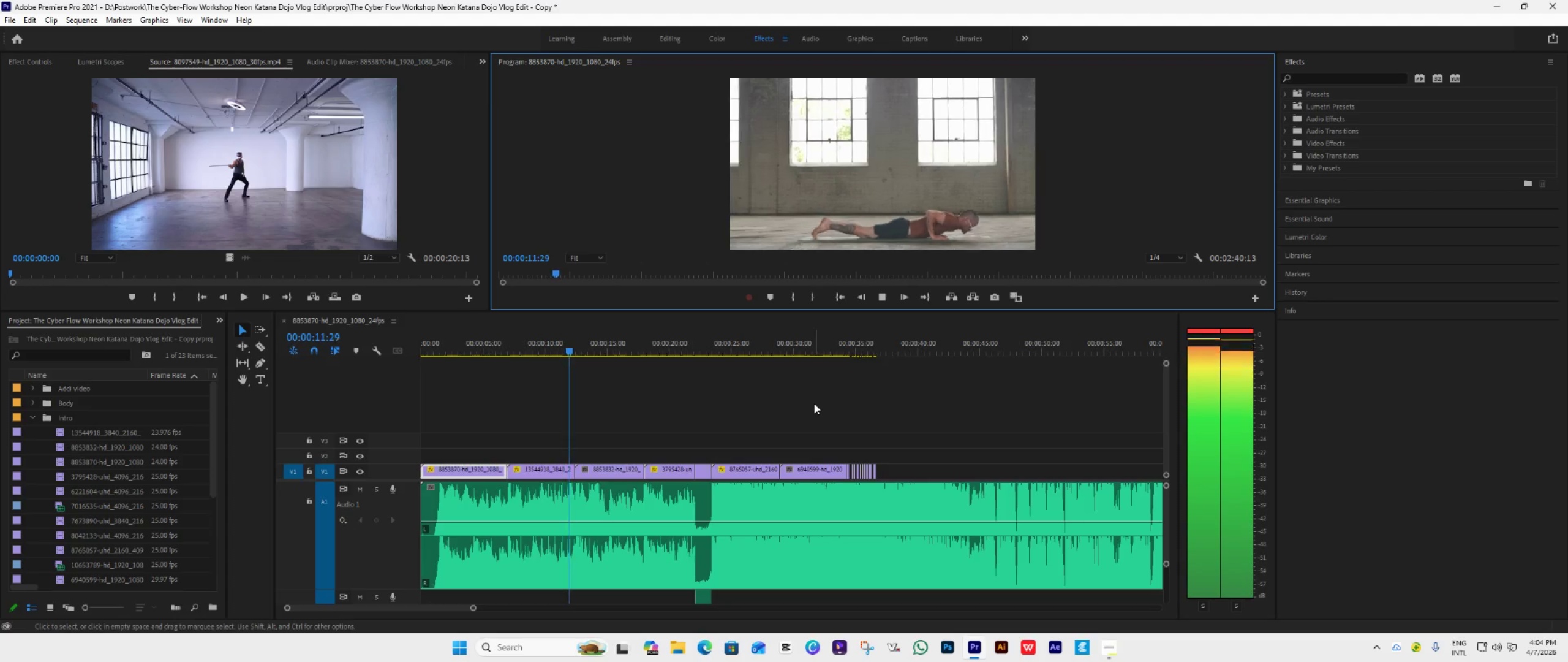 
wait(16.97)
 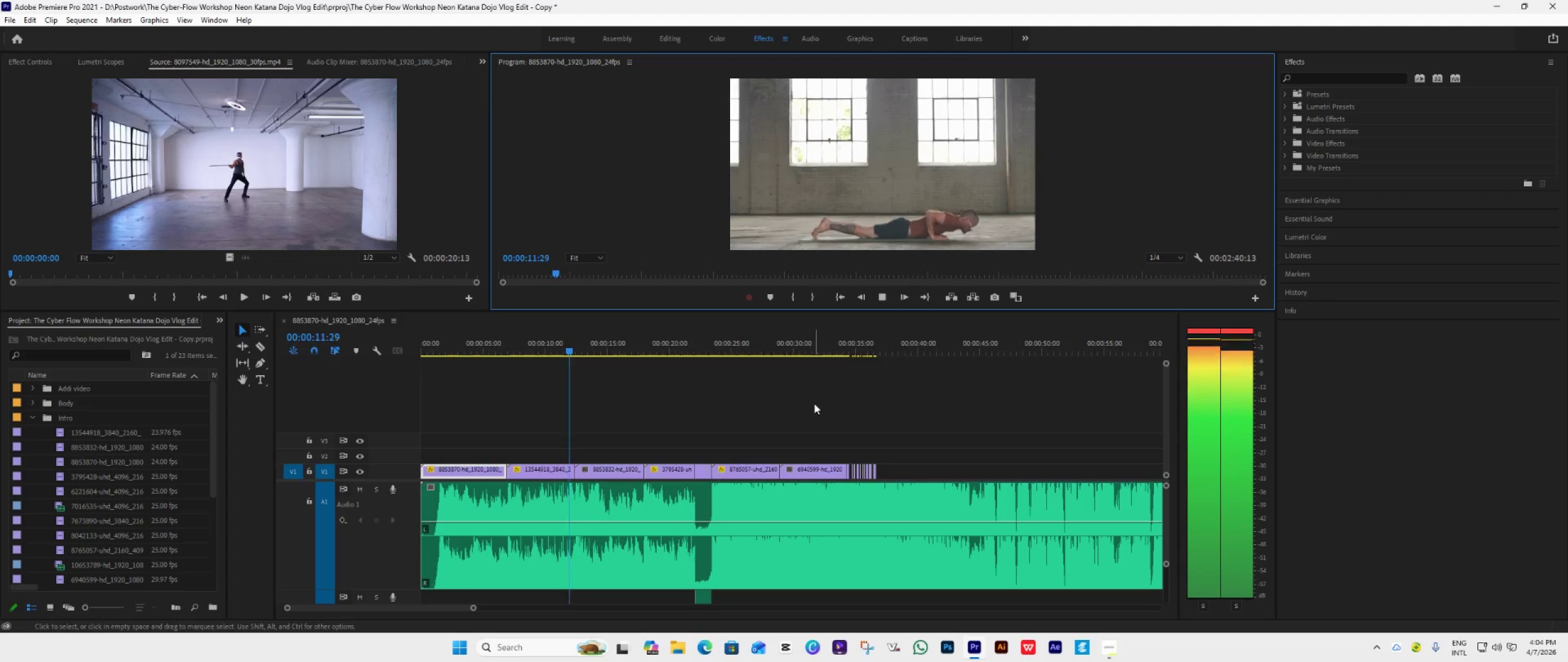 
scroll: coordinate [814, 403], scroll_direction: down, amount: 7.0
 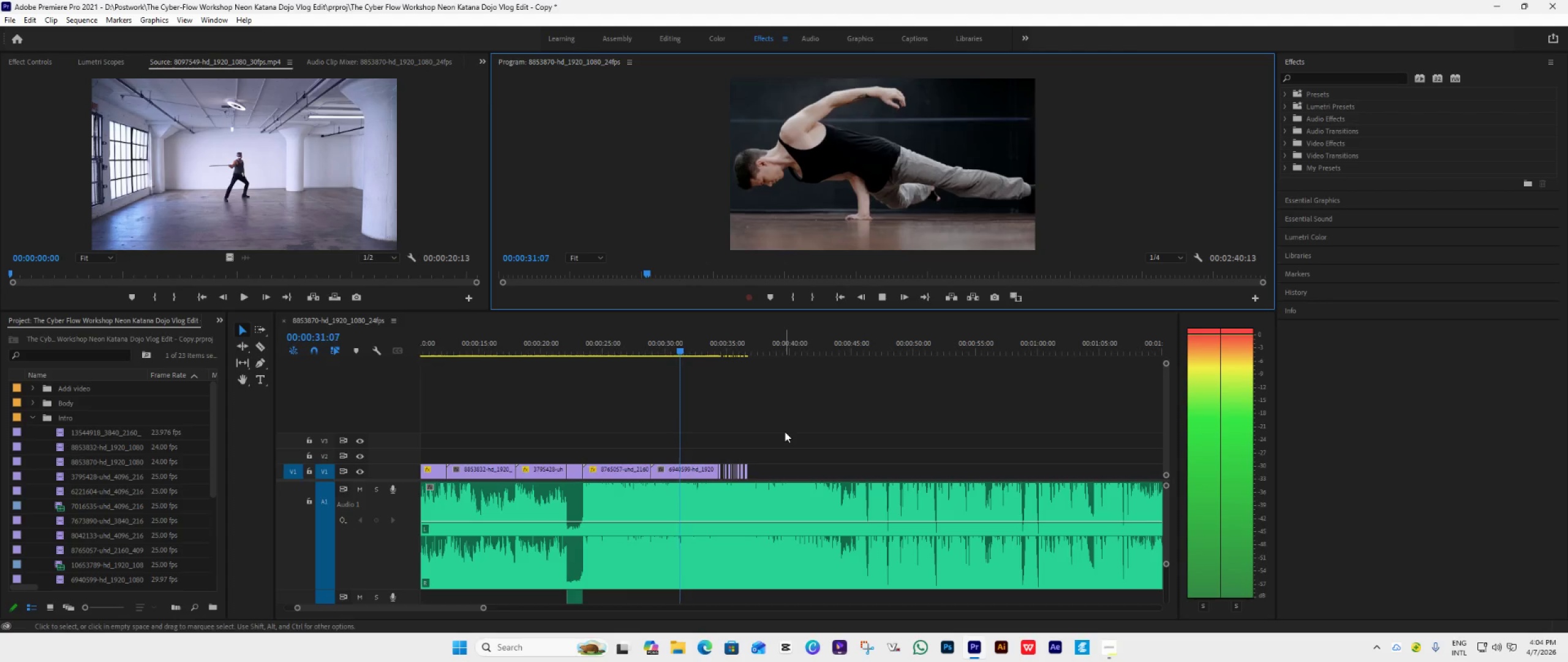 
wait(17.01)
 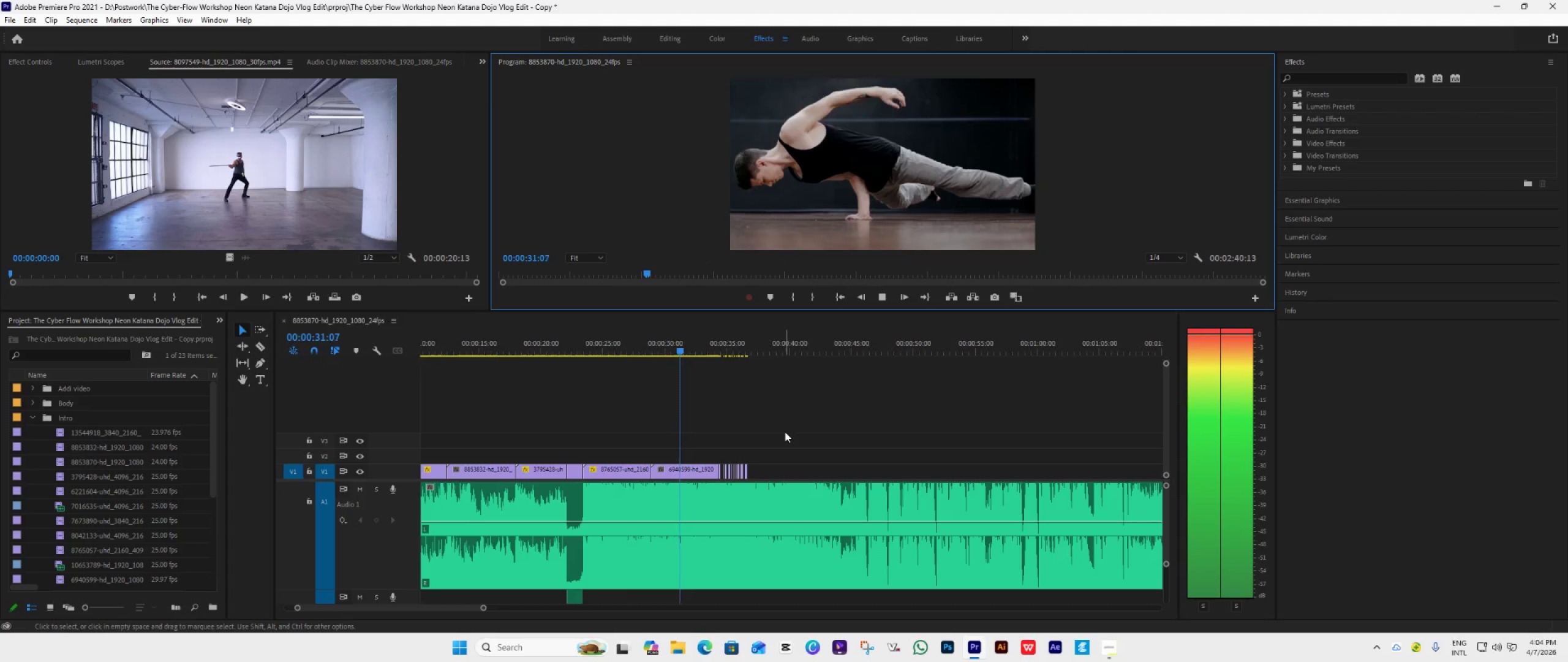 
key(Space)
 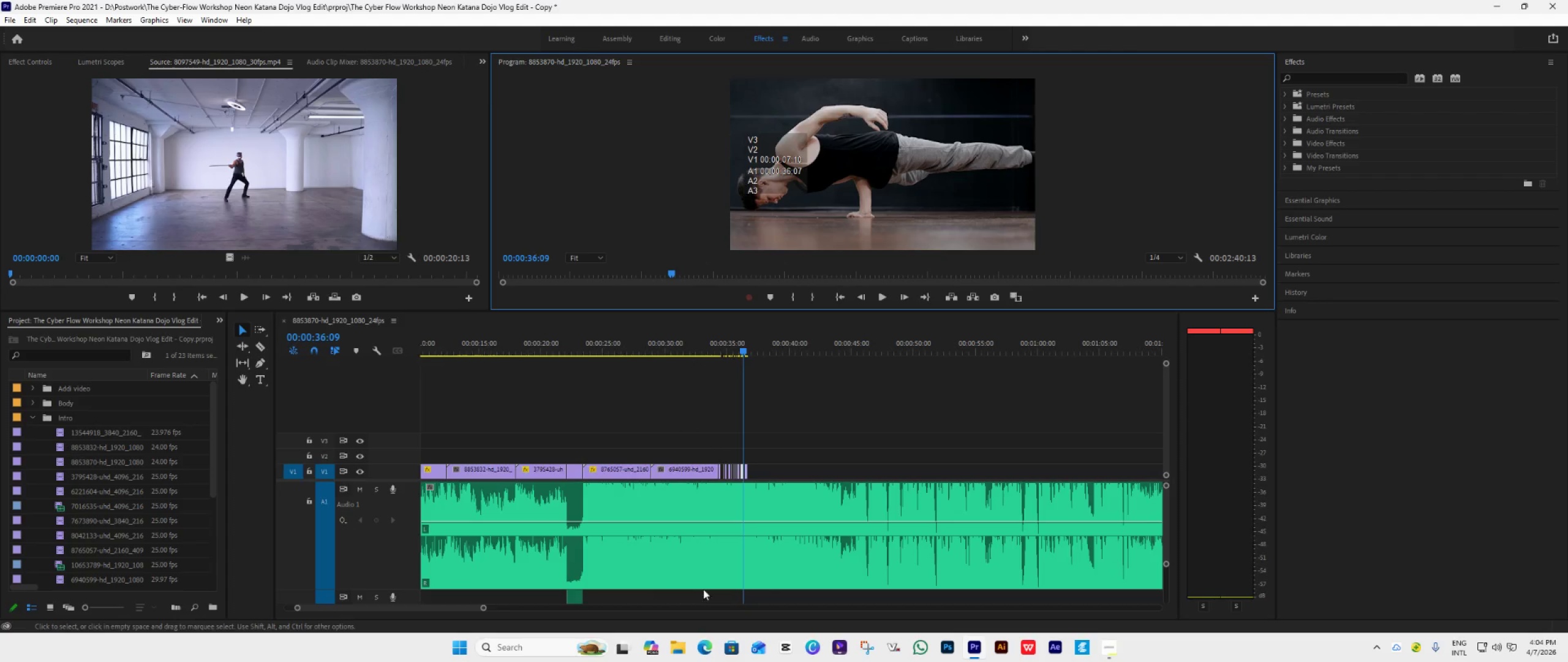 
left_click([699, 648])
 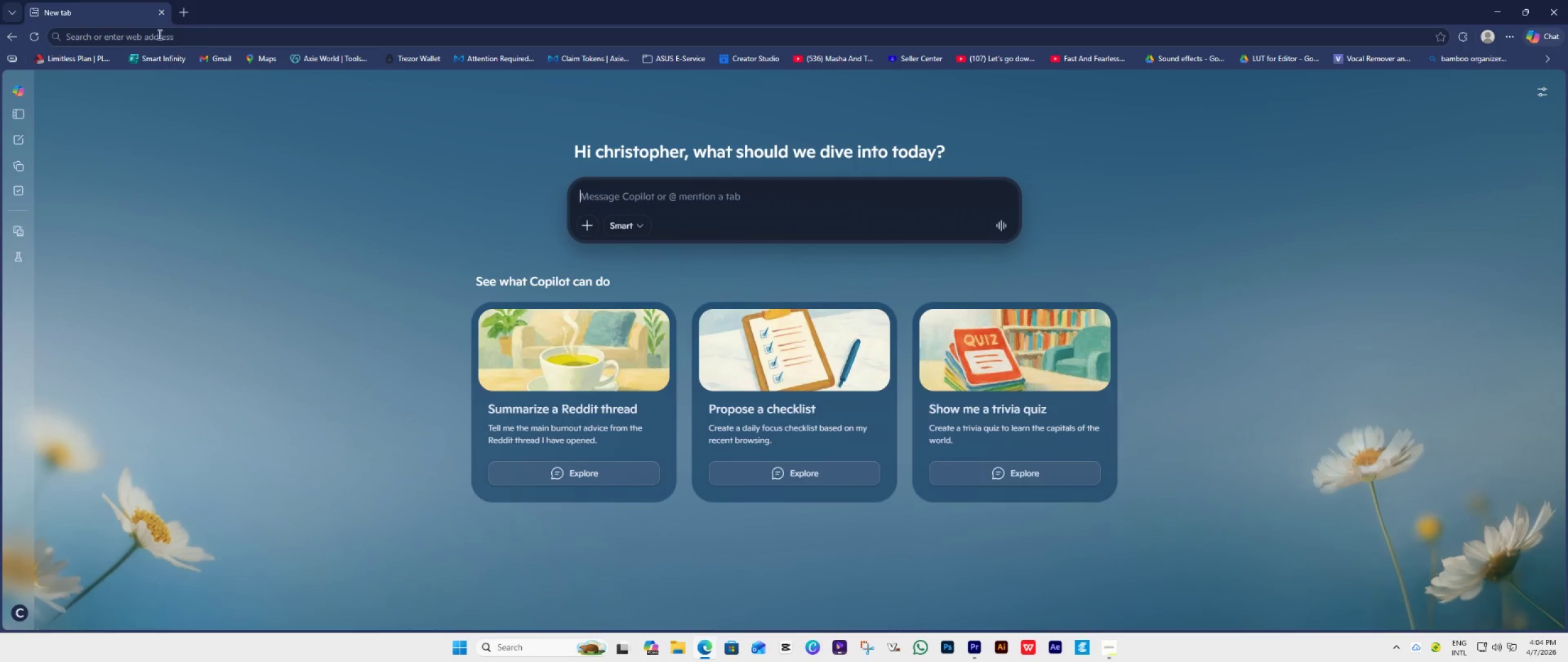 
left_click([159, 36])
 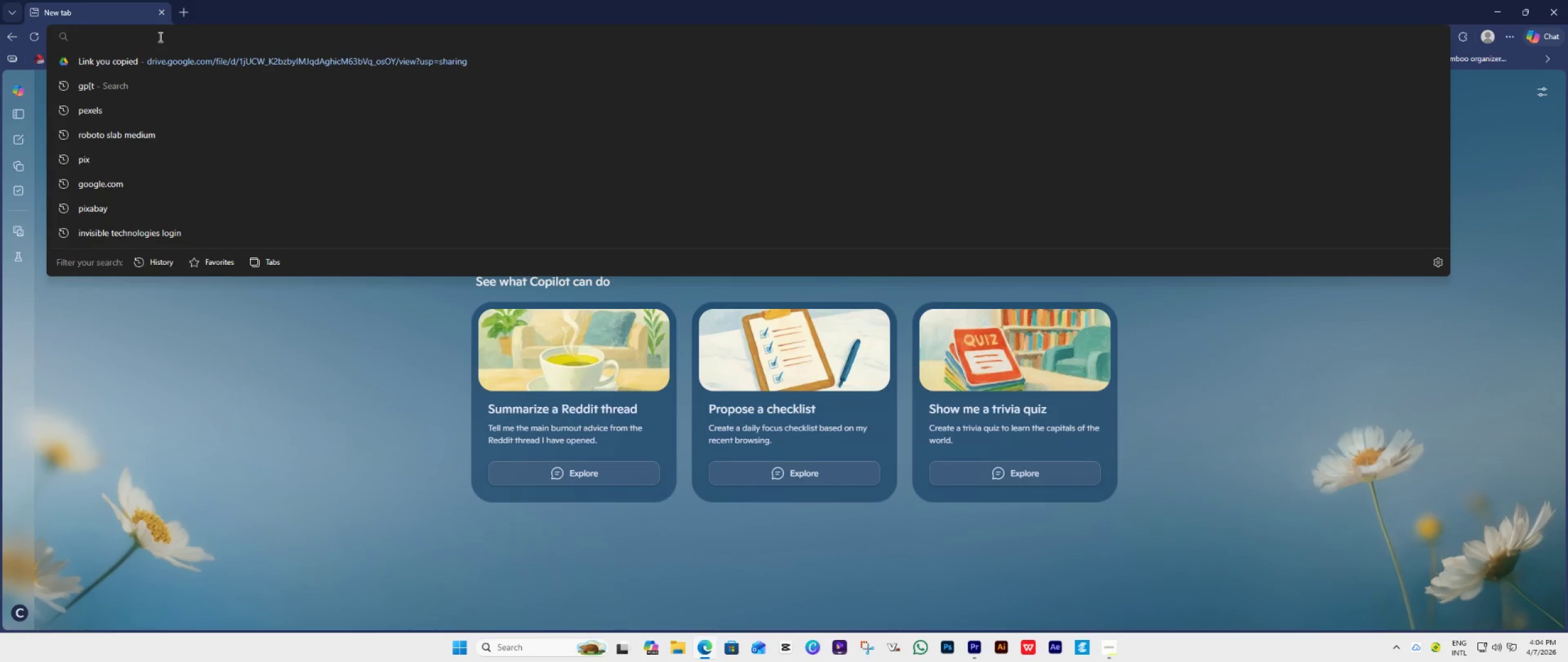 
type(pexel)
 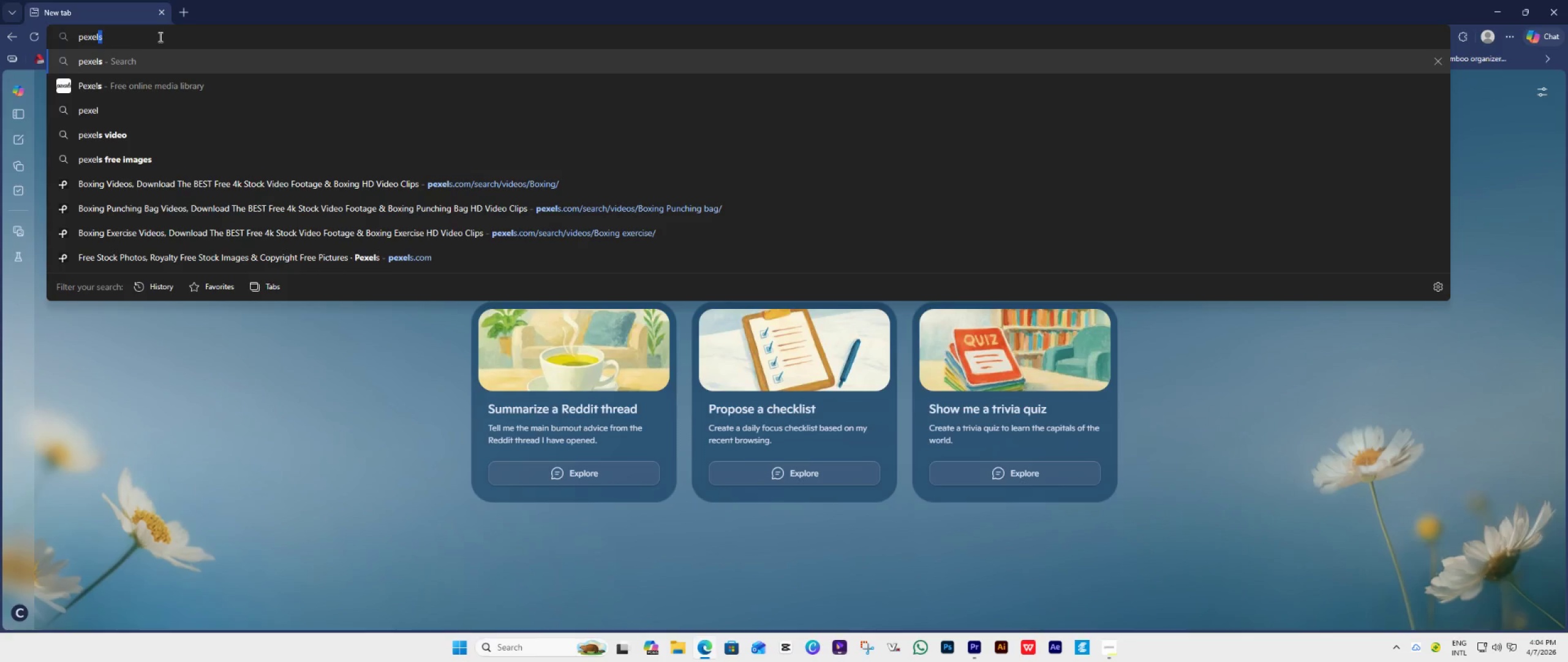 
key(Enter)
 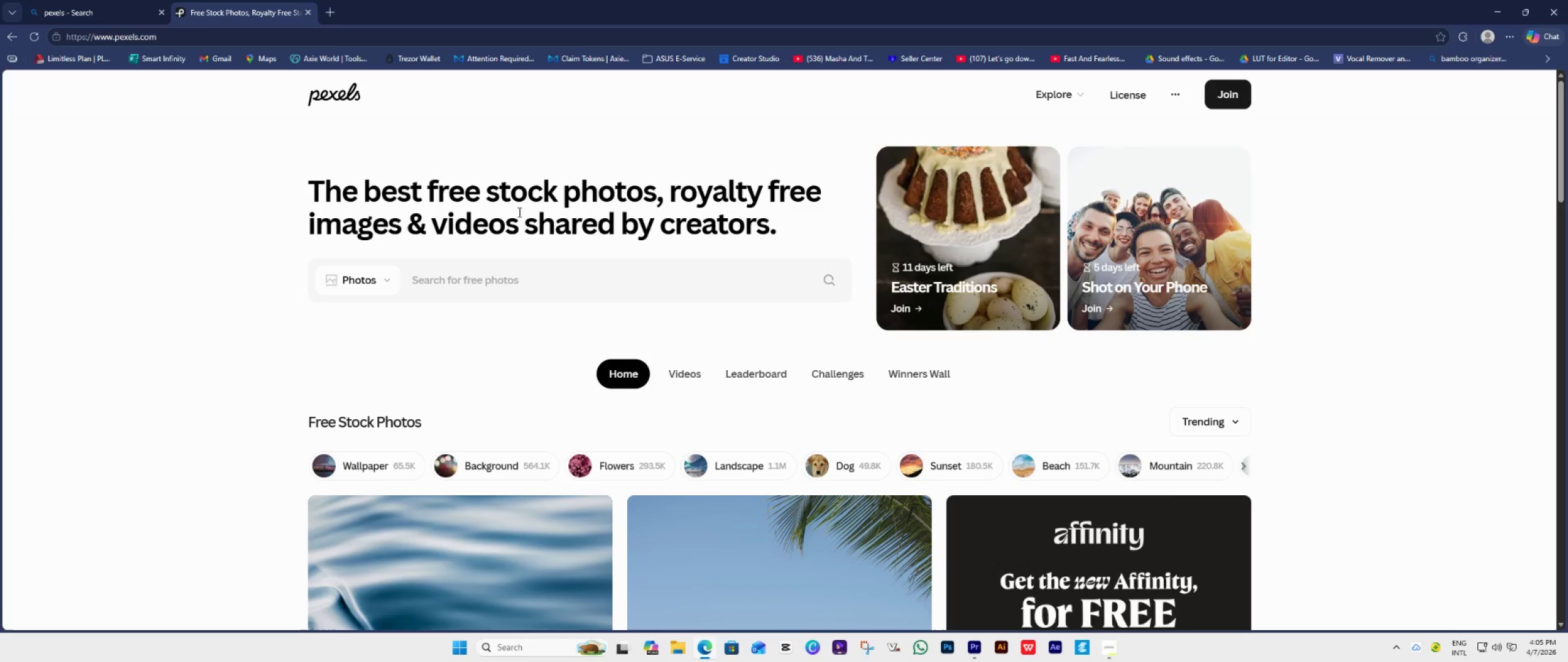 
wait(5.23)
 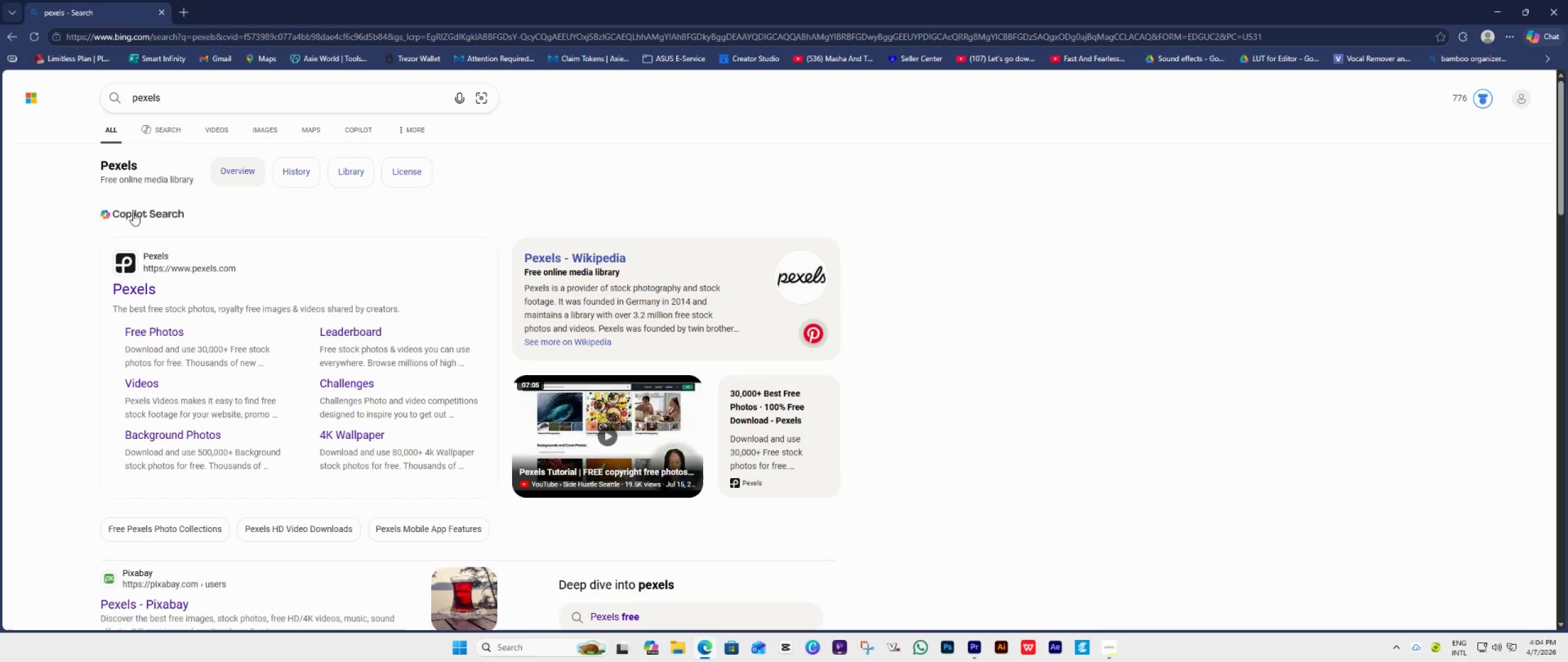 
left_click([515, 267])
 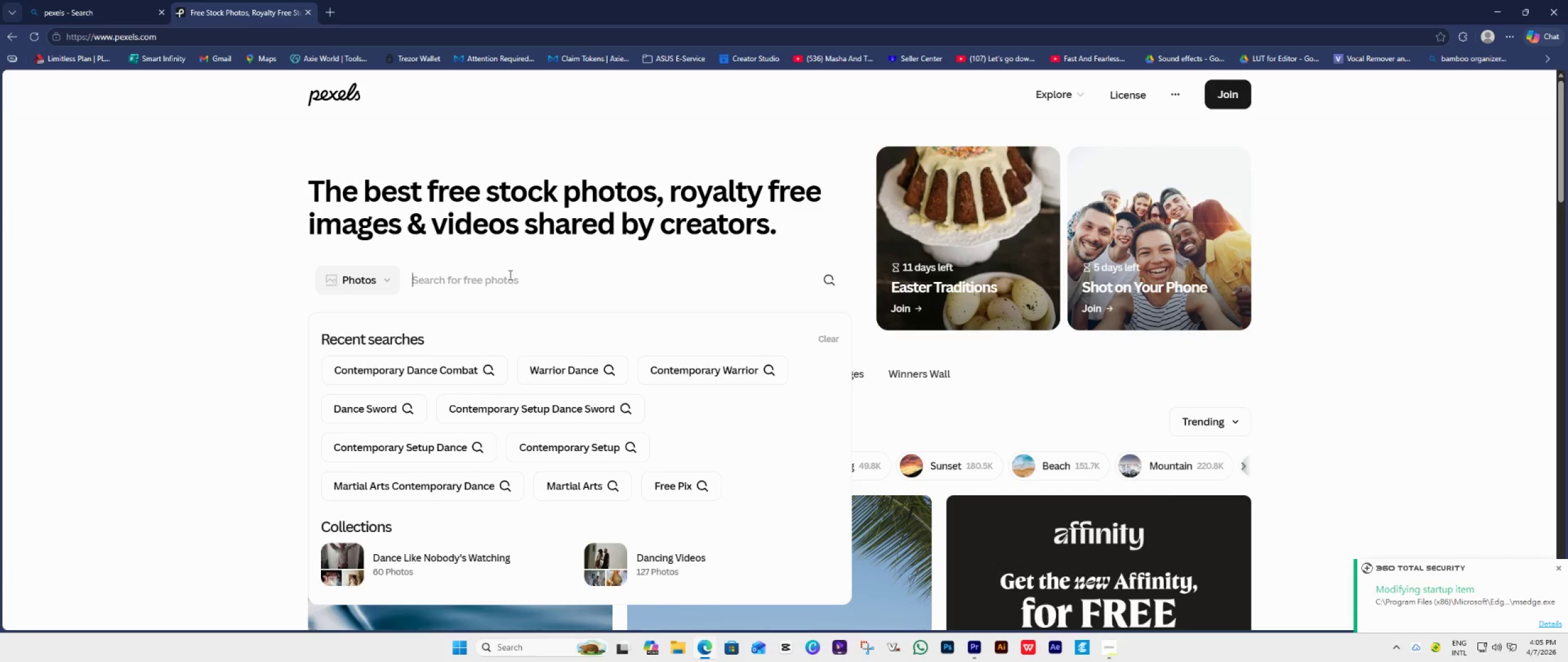 
left_click([501, 281])
 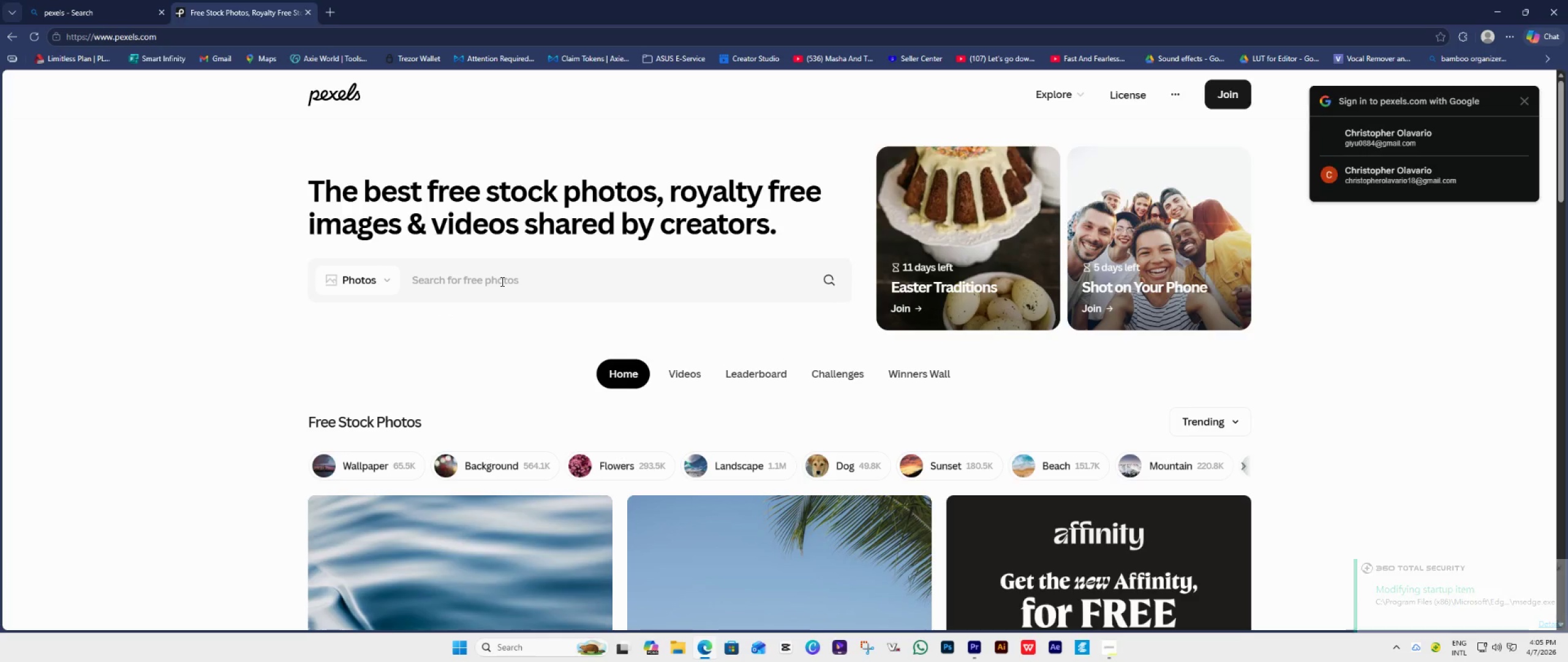 
left_click([490, 280])
 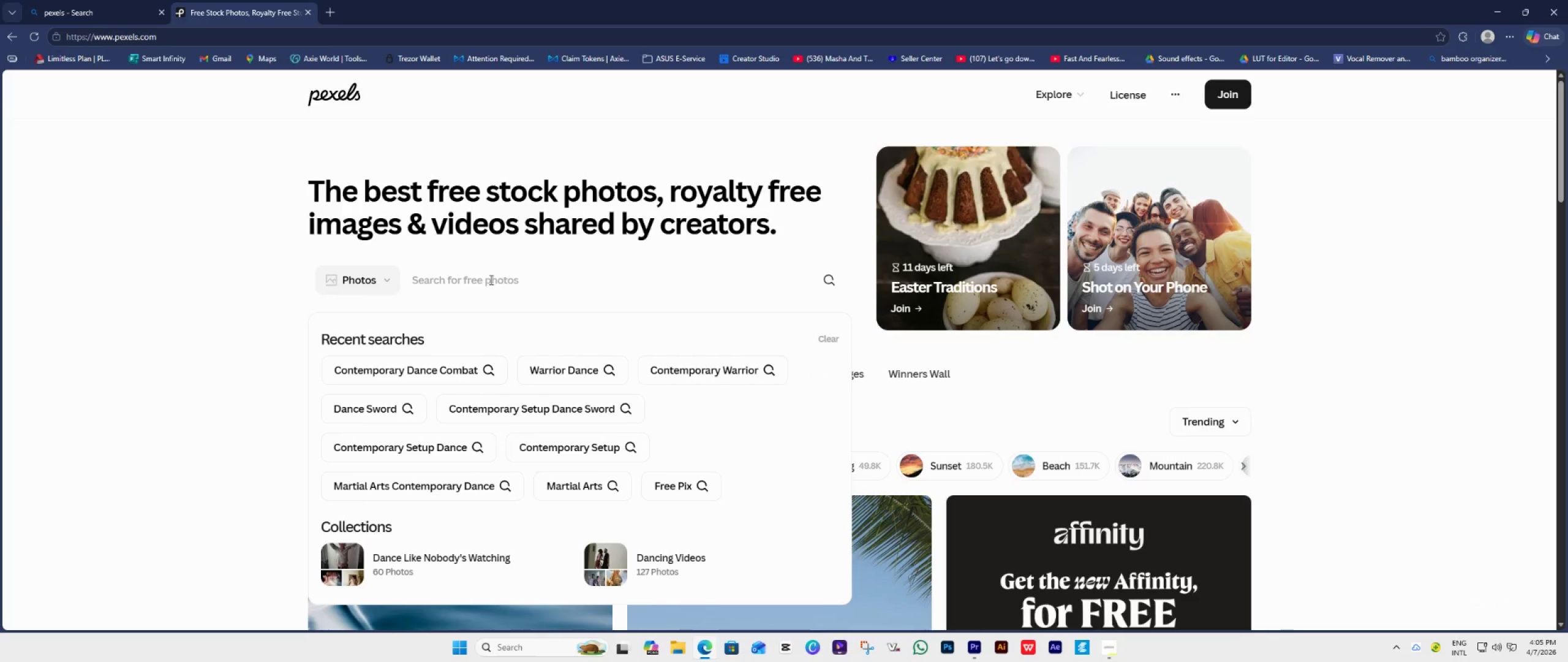 
left_click([490, 280])
 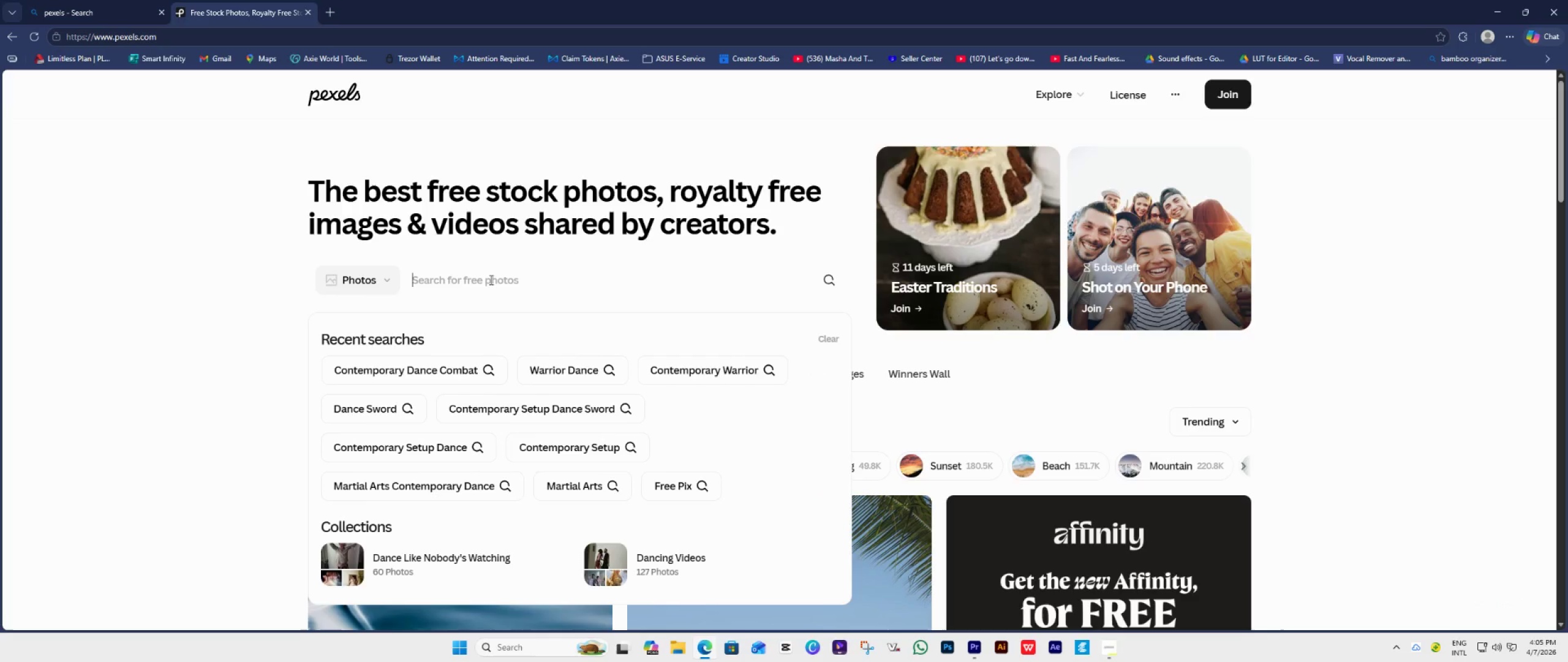 
type(fast )
 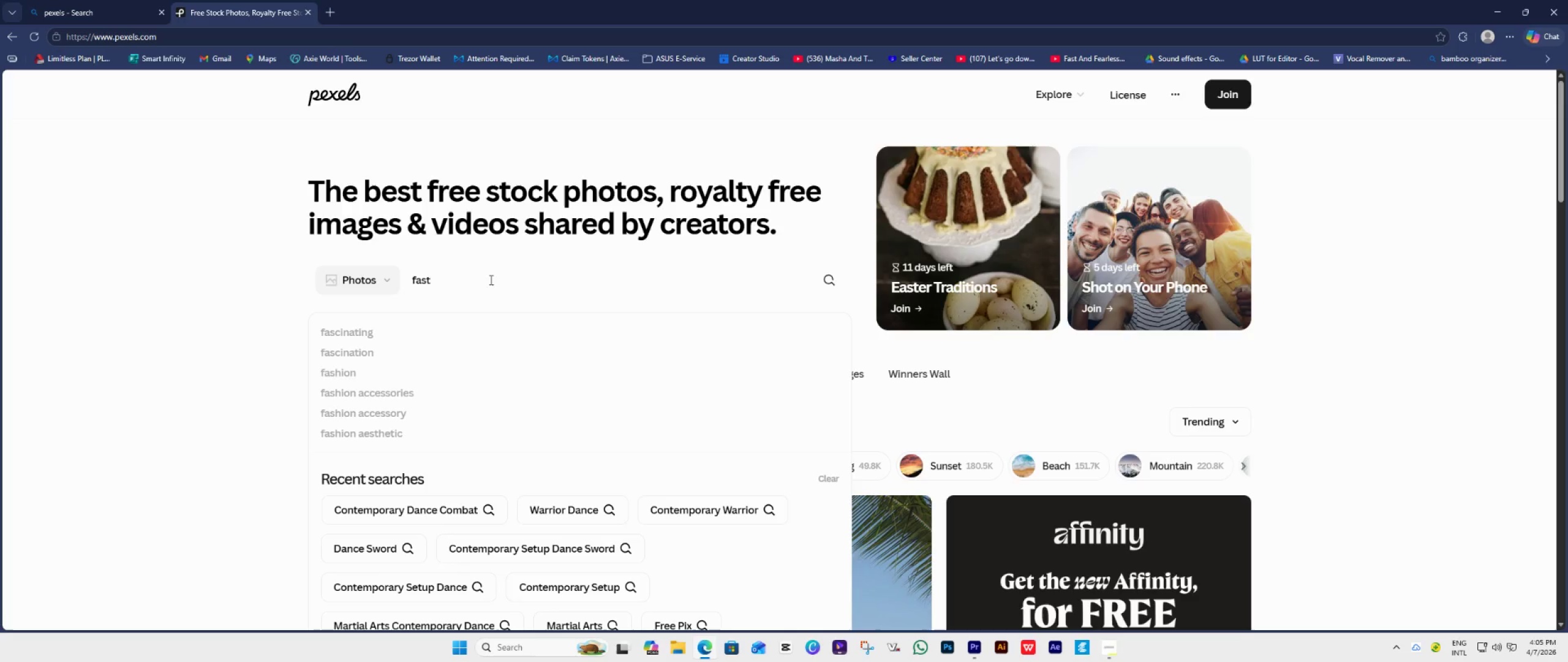 
wait(5.44)
 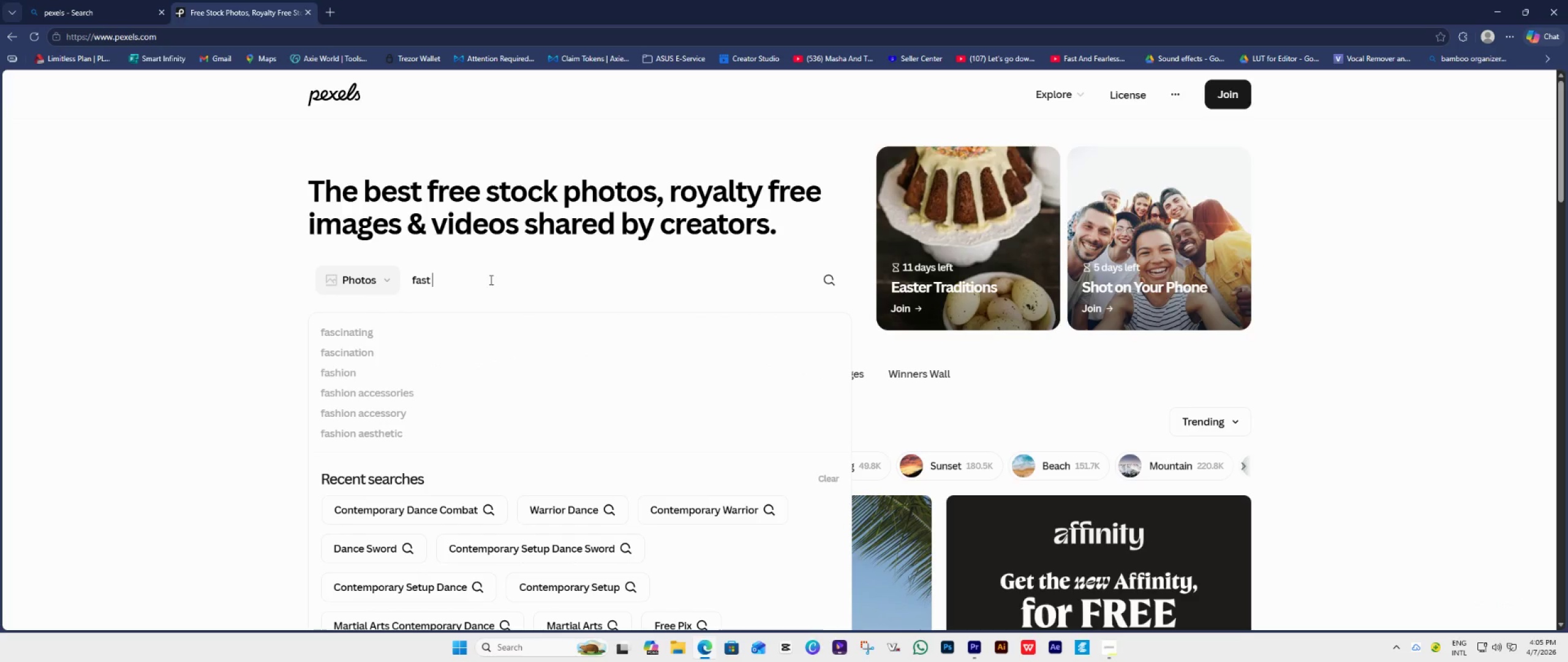 
type(dance)
 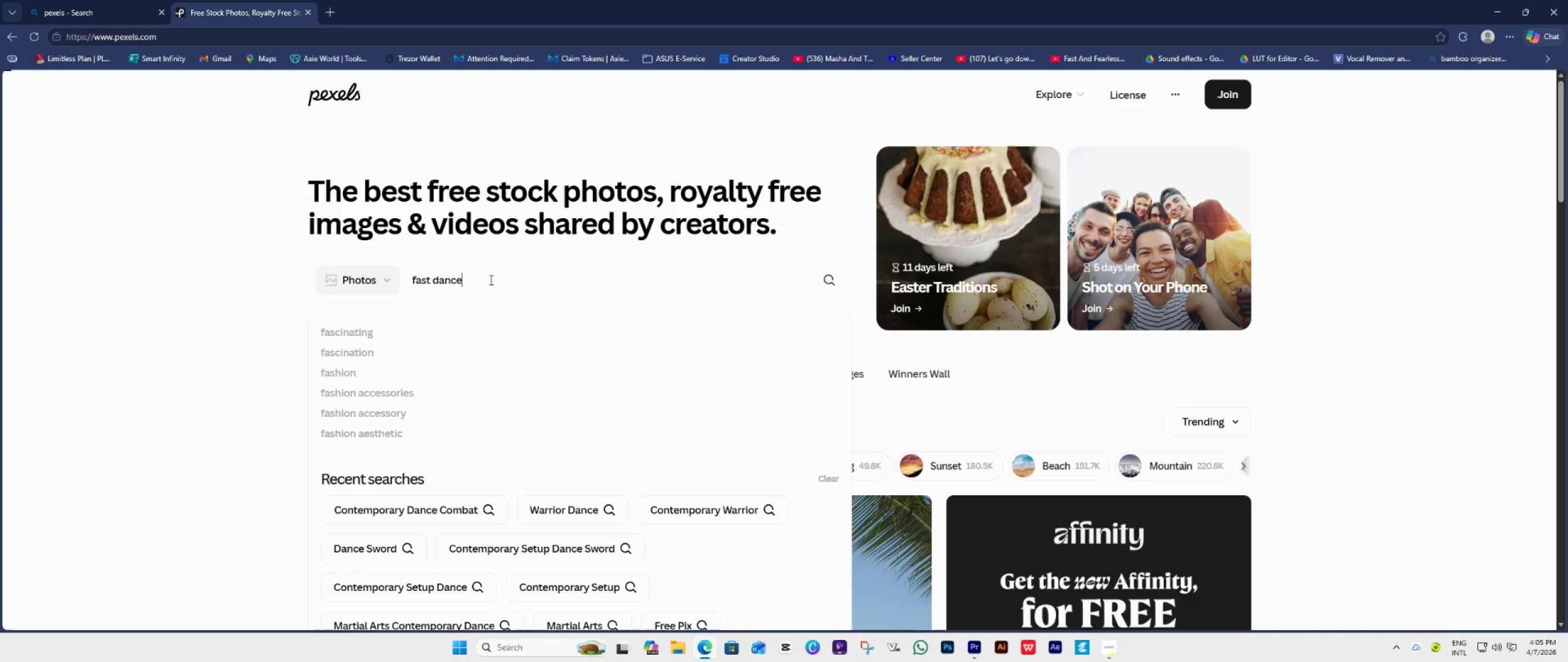 
key(Enter)
 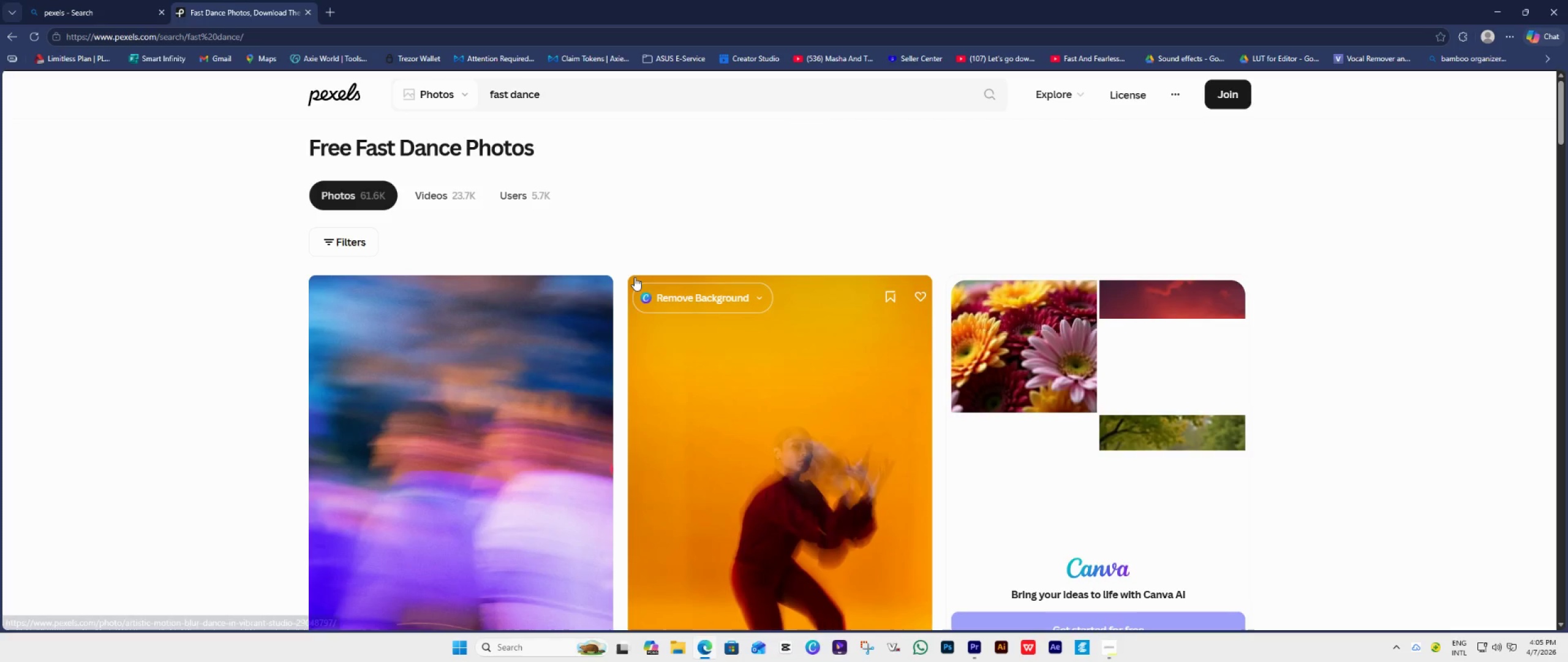 
scroll: coordinate [718, 329], scroll_direction: down, amount: 9.0
 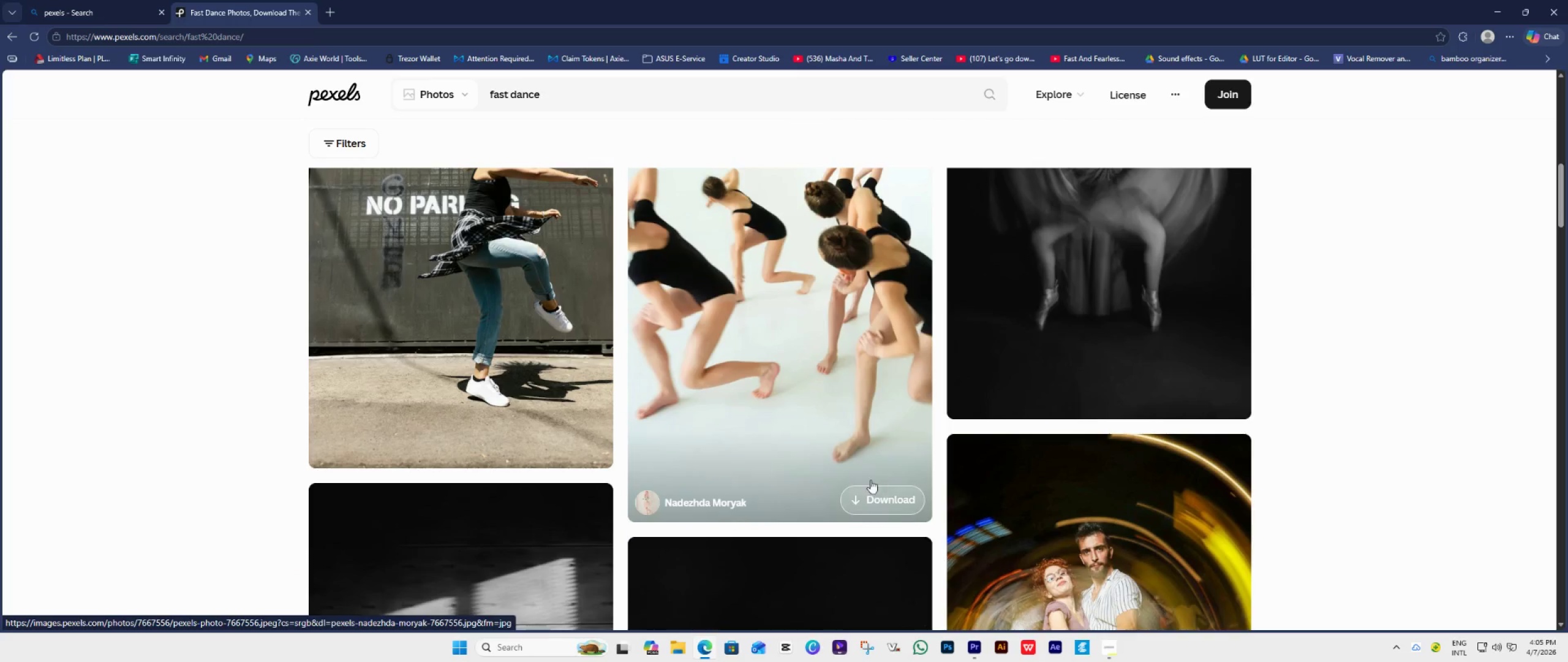 
scroll: coordinate [761, 317], scroll_direction: up, amount: 3.0
 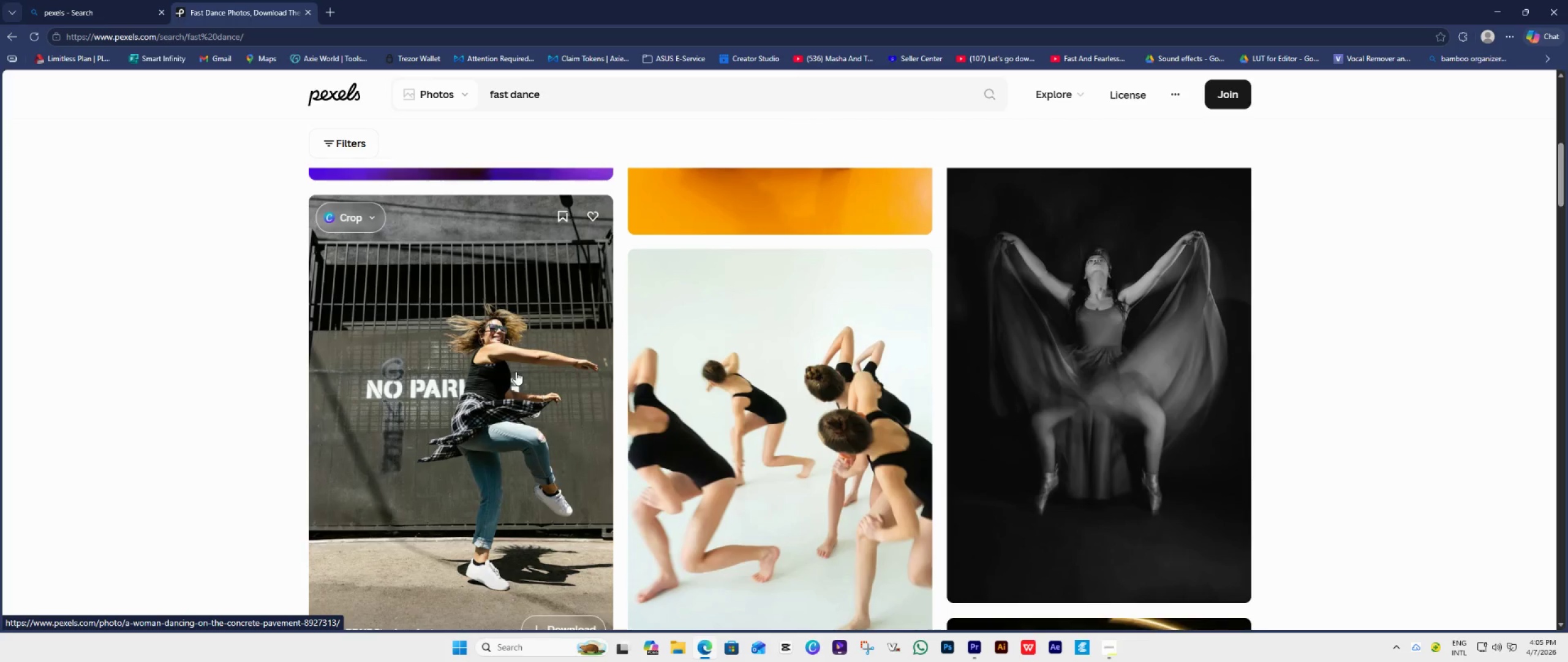 
scroll: coordinate [758, 395], scroll_direction: down, amount: 21.0
 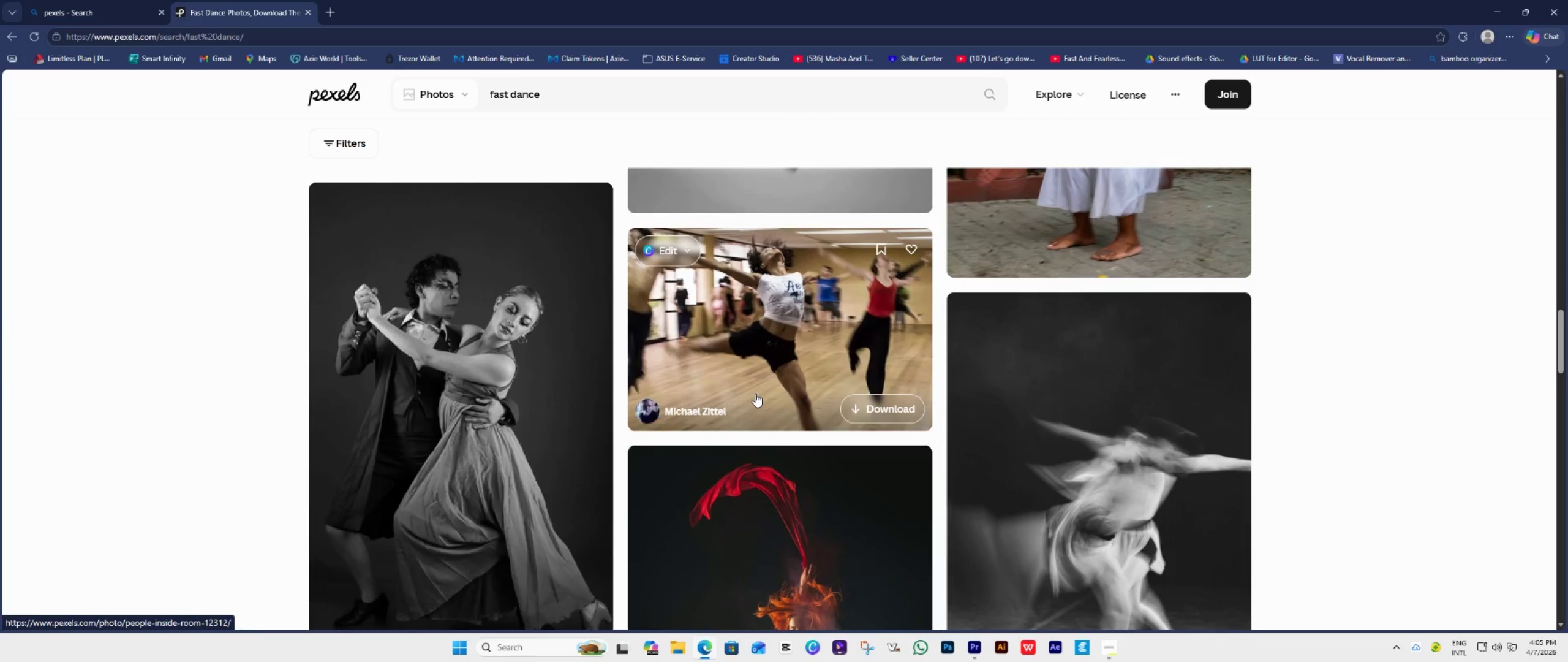 
scroll: coordinate [623, 326], scroll_direction: up, amount: 4.0
 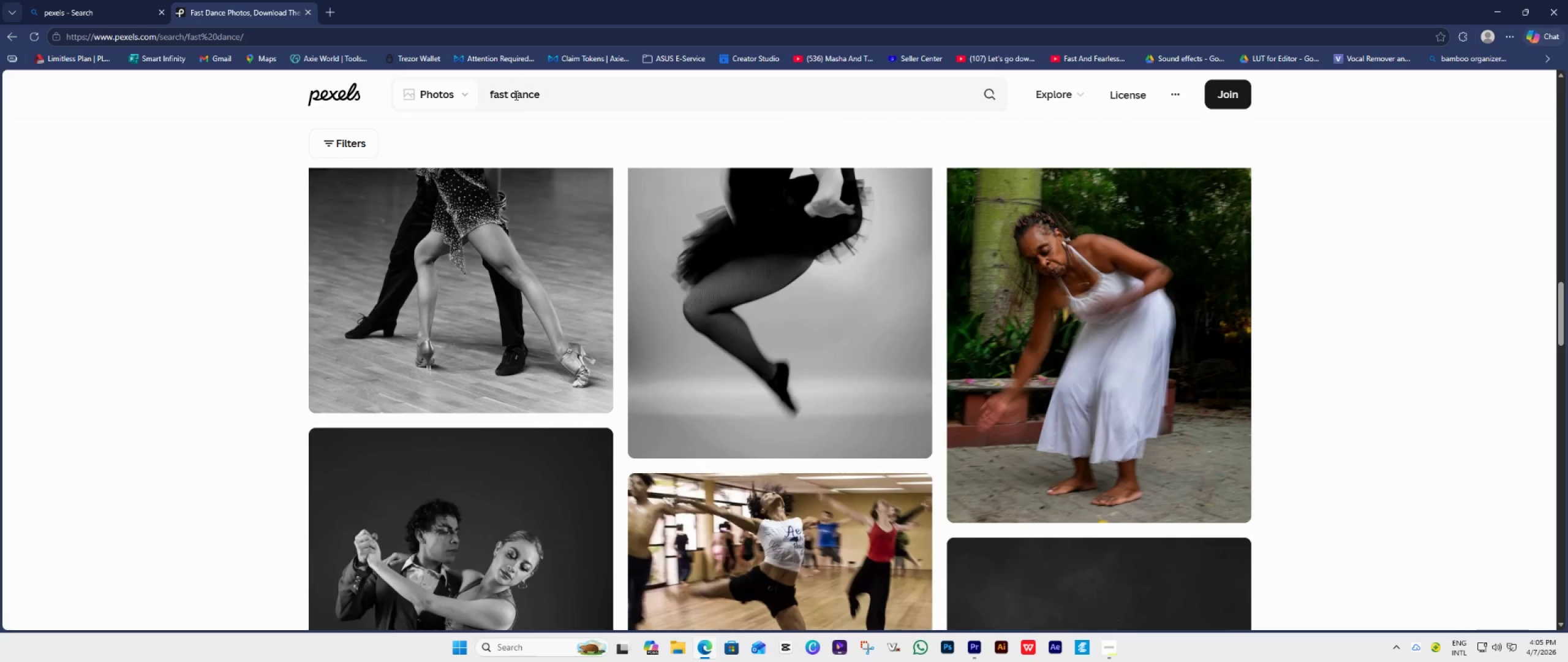 
left_click([511, 94])
 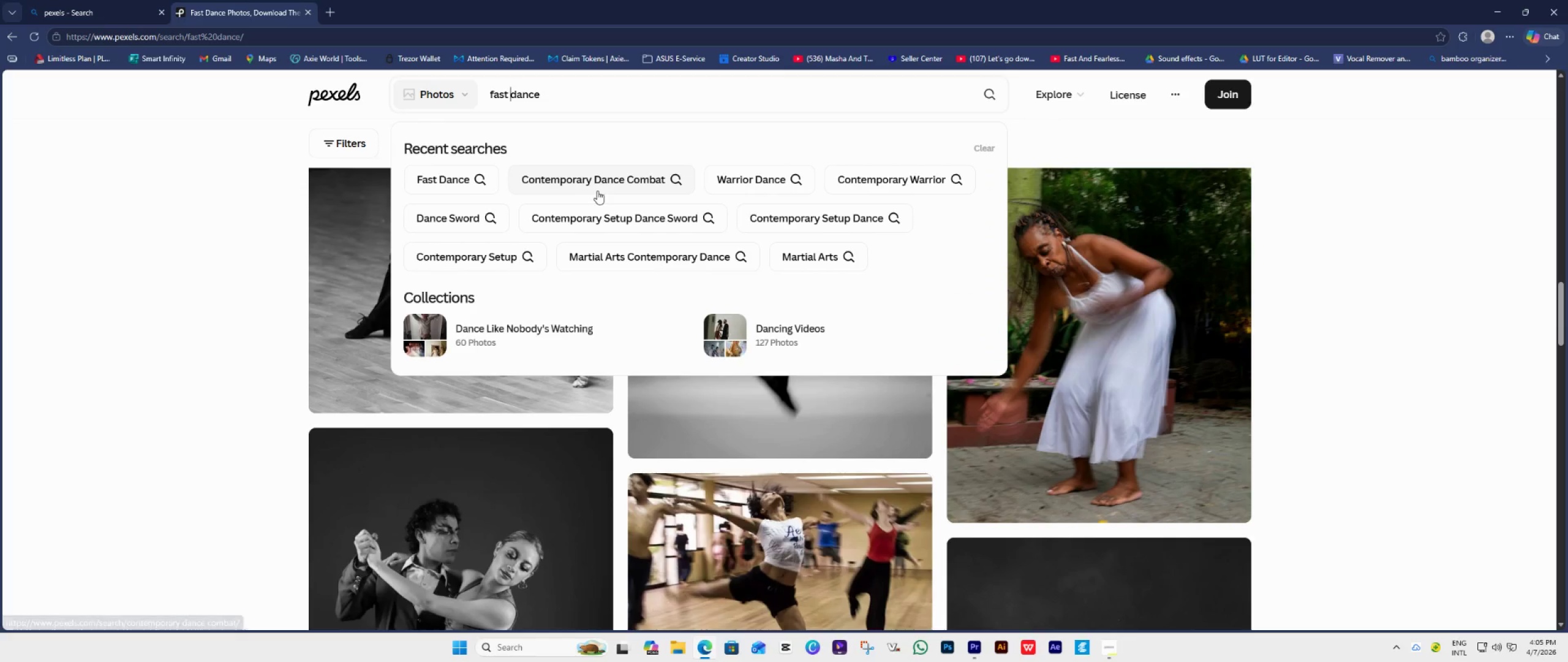 
left_click([580, 186])
 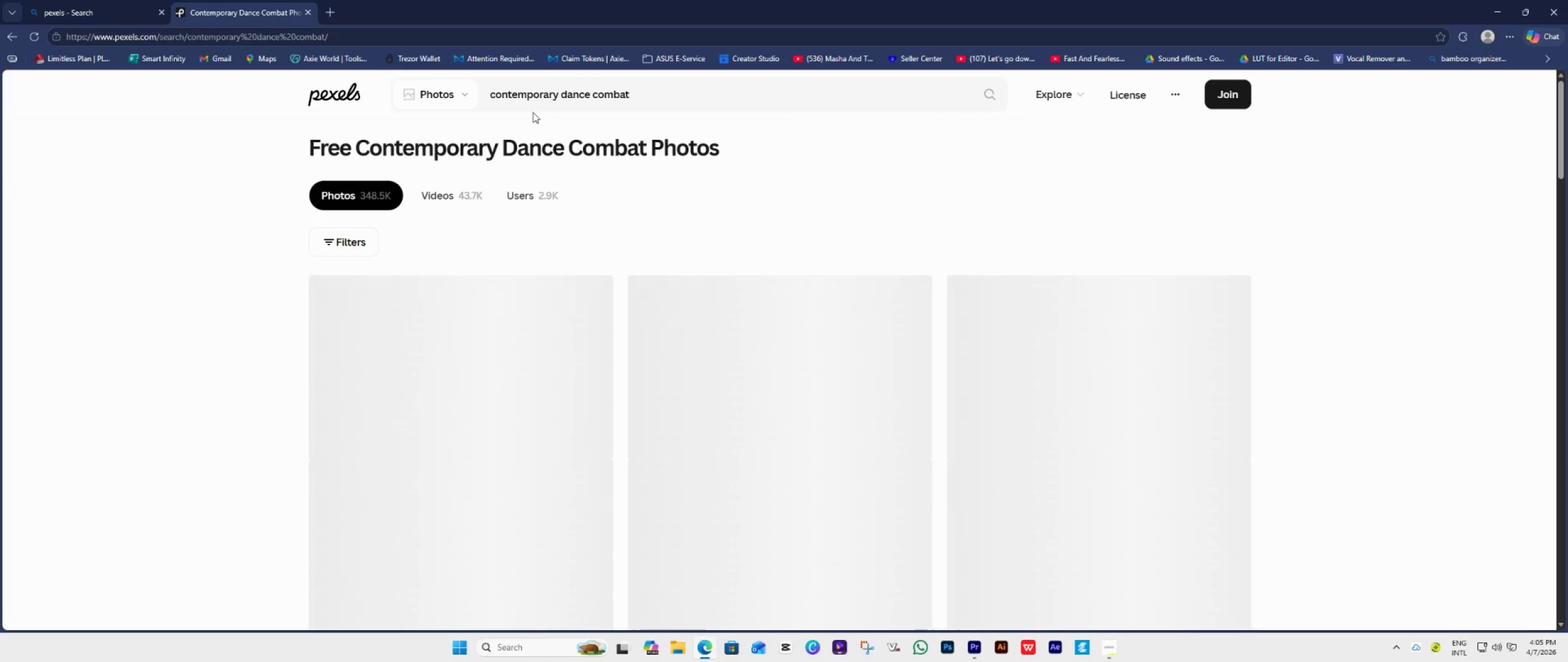 
left_click([486, 95])
 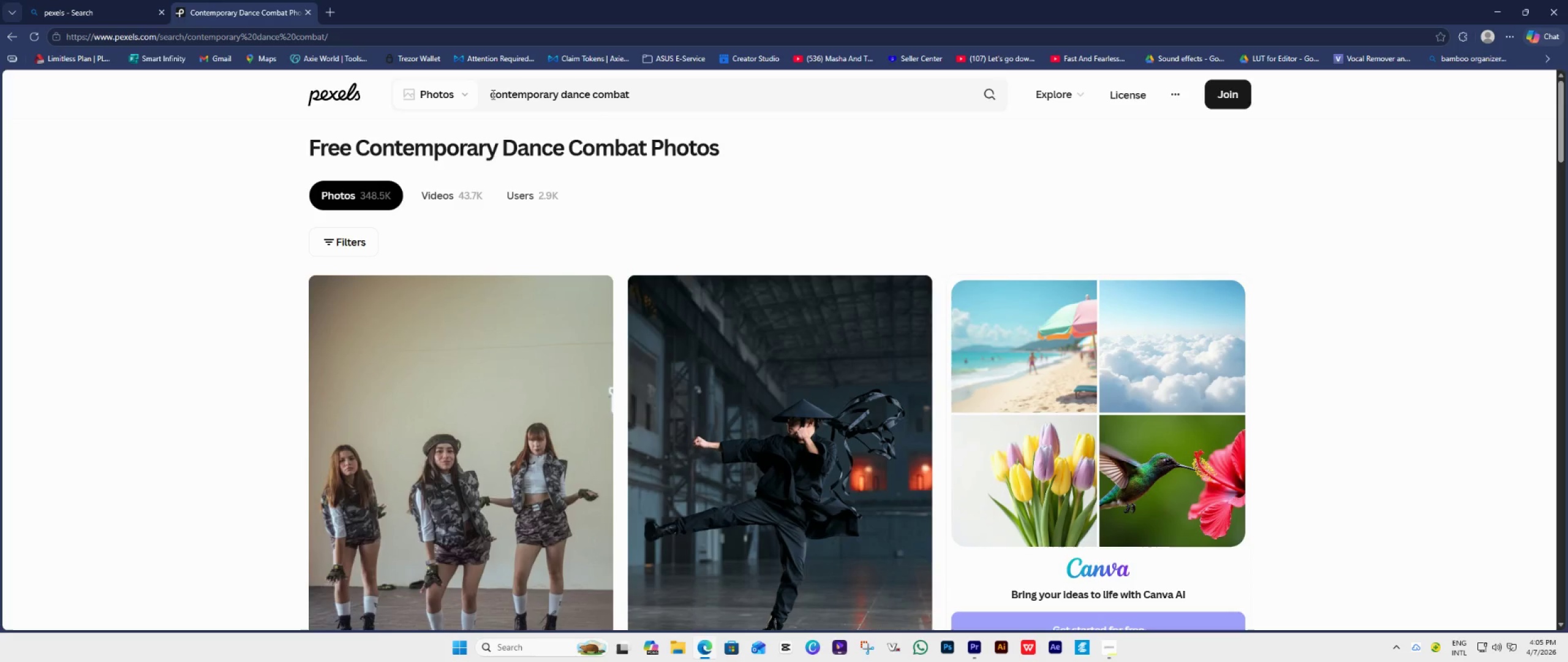 
left_click([492, 94])
 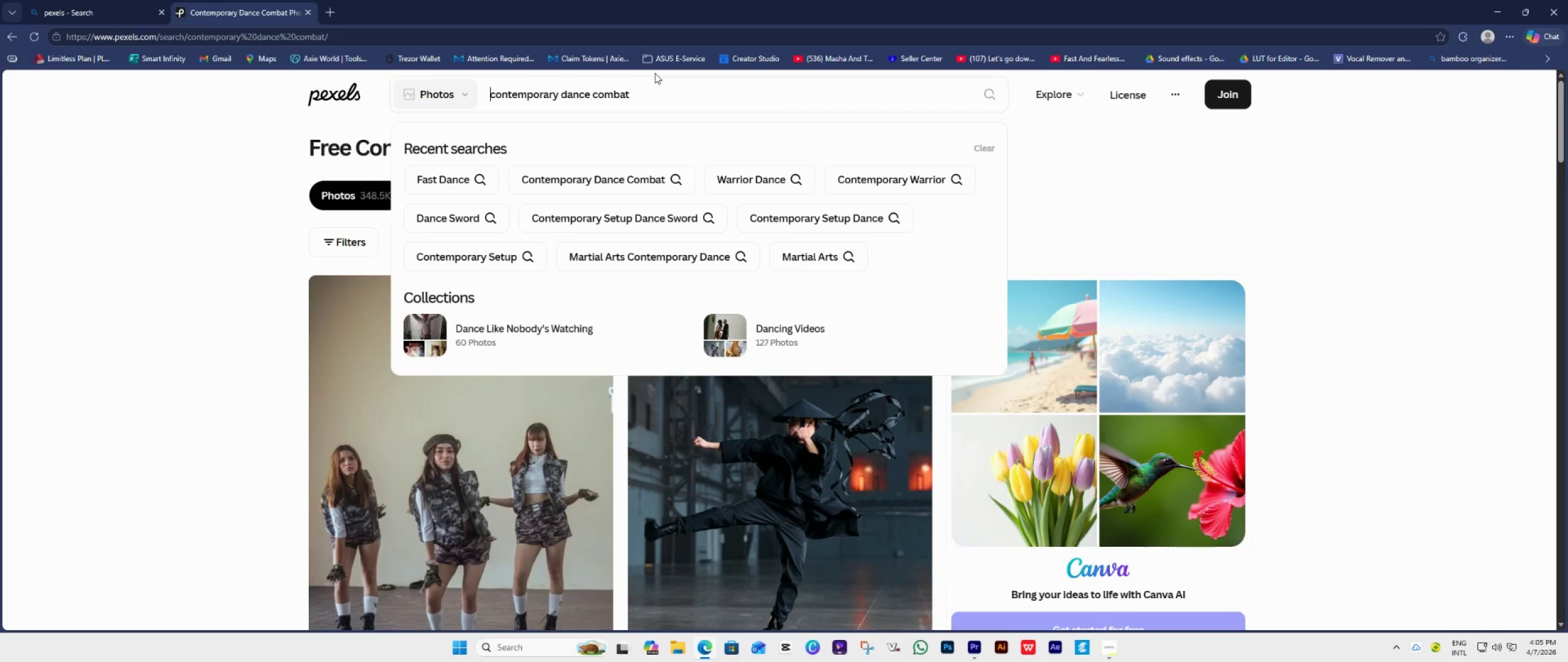 
type(fast )
 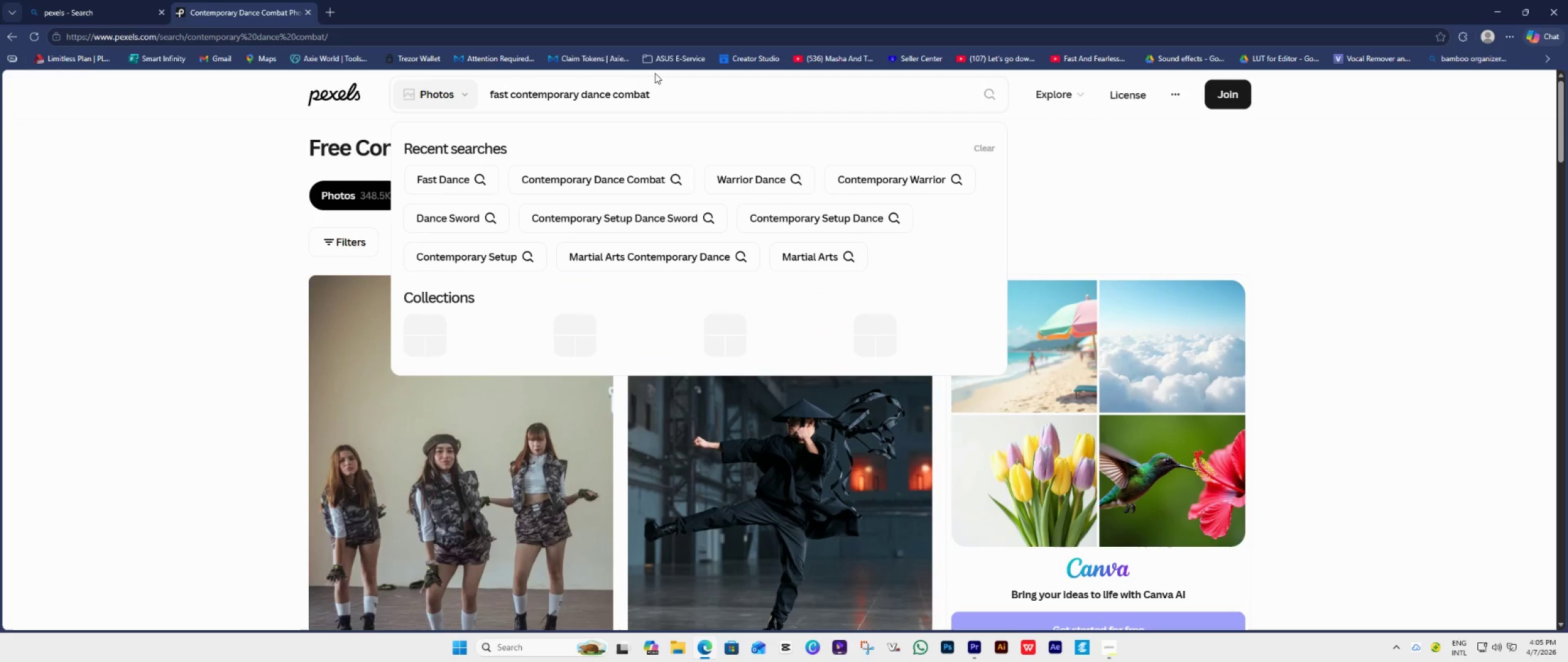 
key(Enter)
 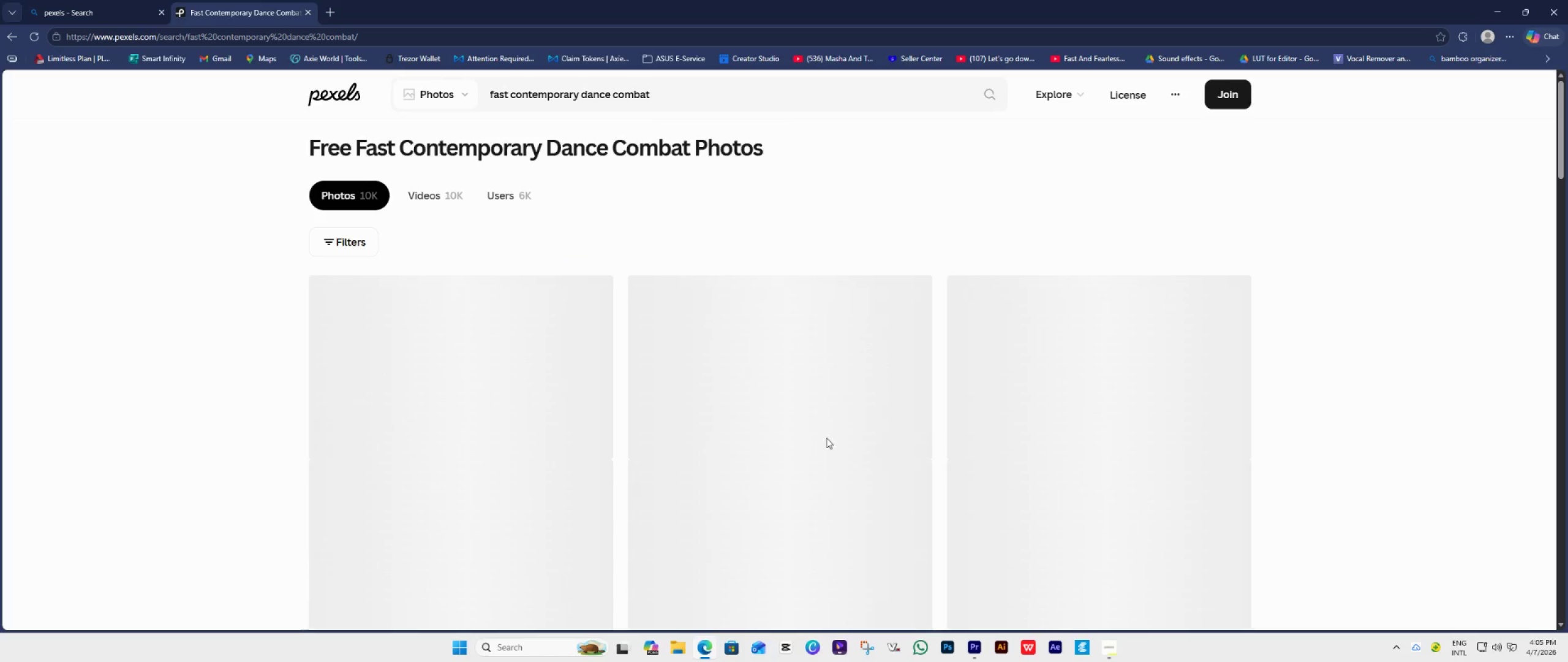 
left_click_drag(start_coordinate=[986, 651], to_coordinate=[984, 655])
 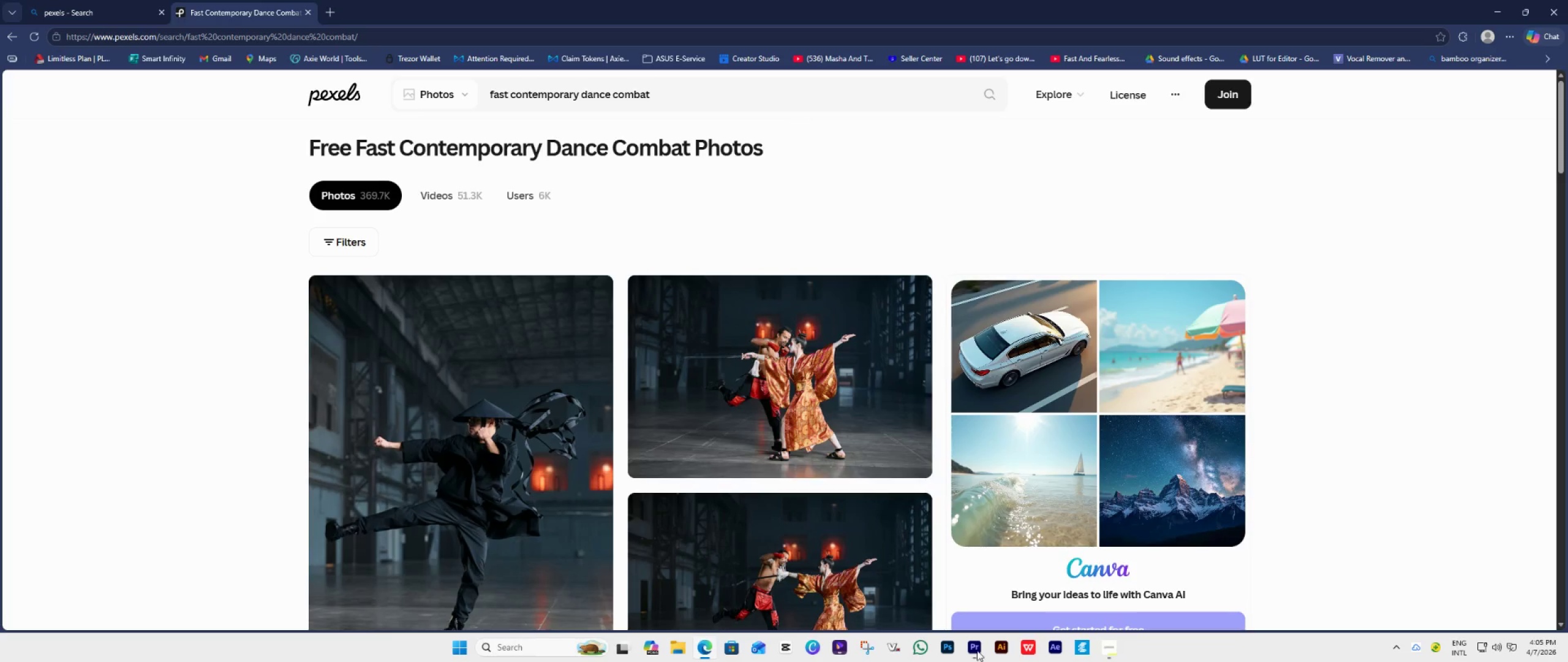 
left_click([977, 650])
 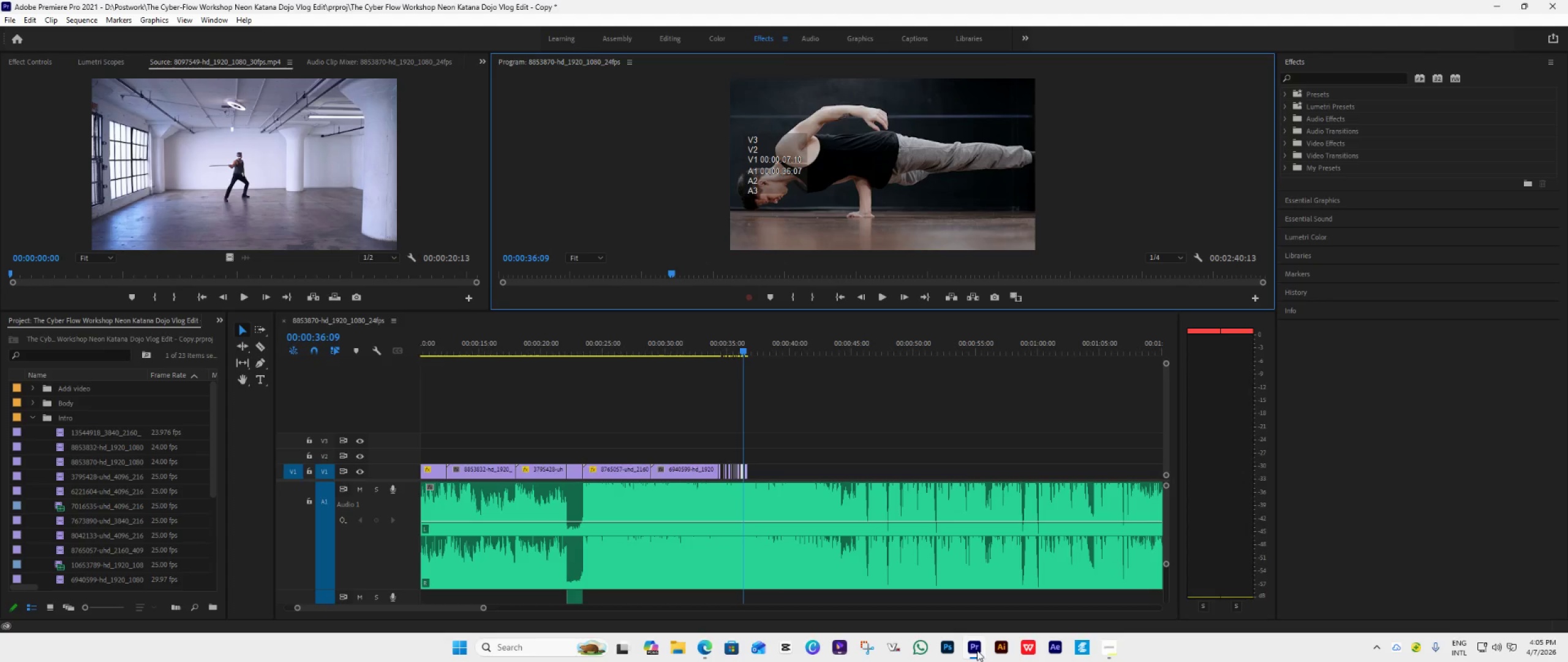 
left_click([977, 650])
 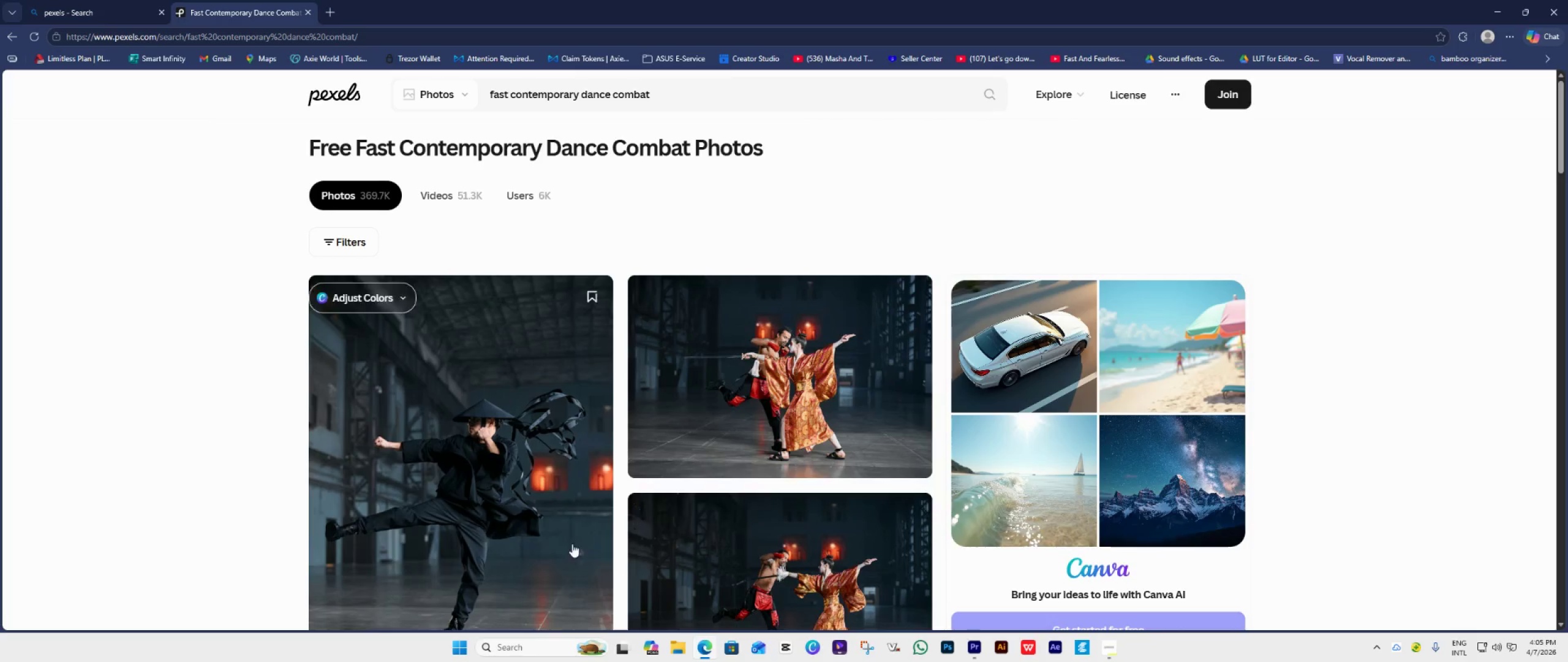 
scroll: coordinate [456, 506], scroll_direction: down, amount: 4.0
 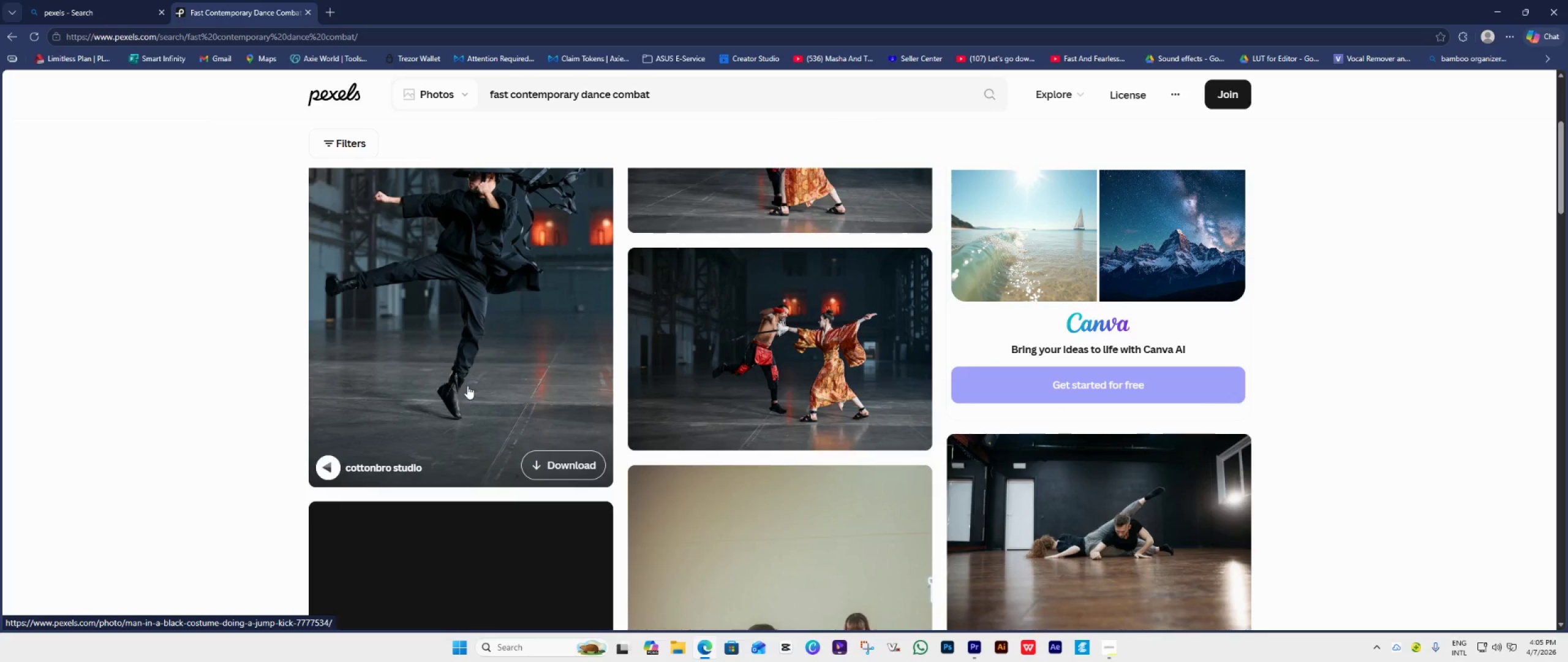 
left_click([477, 371])
 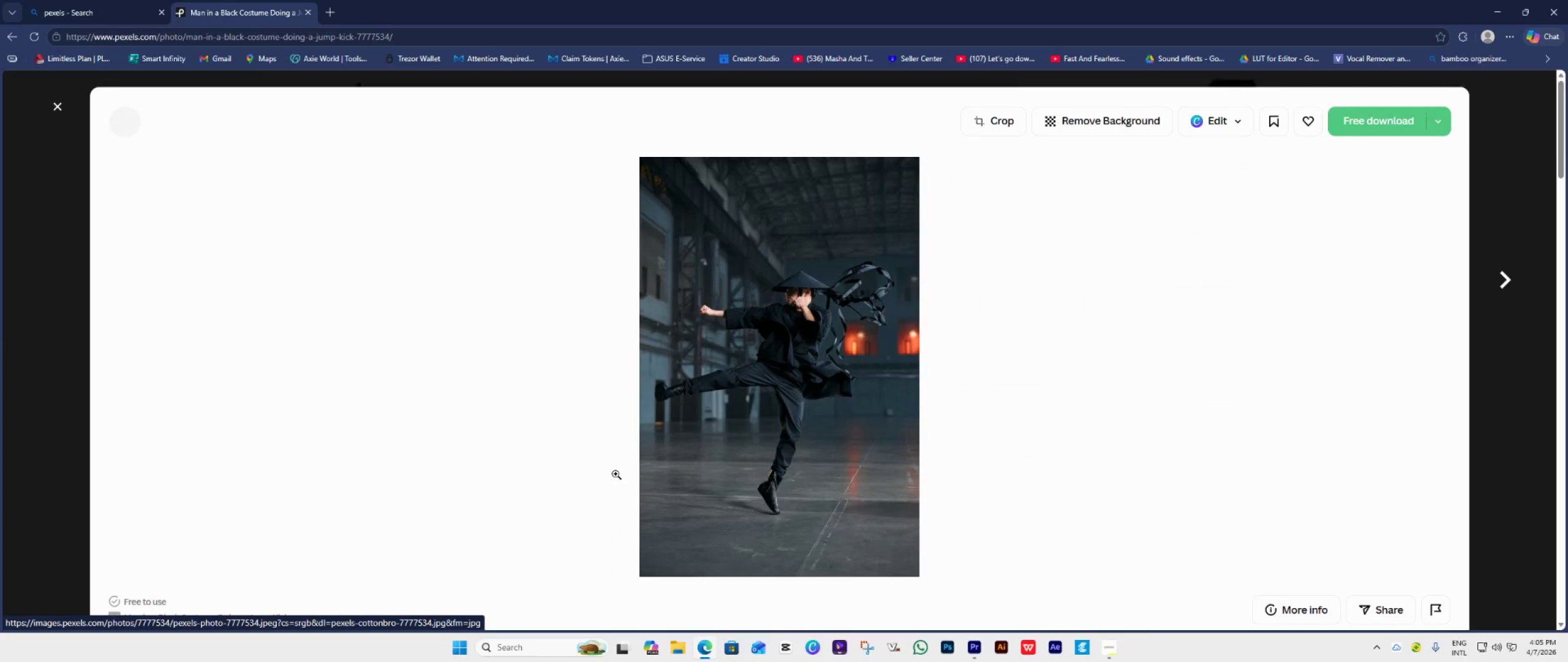 
scroll: coordinate [619, 474], scroll_direction: up, amount: 1.0
 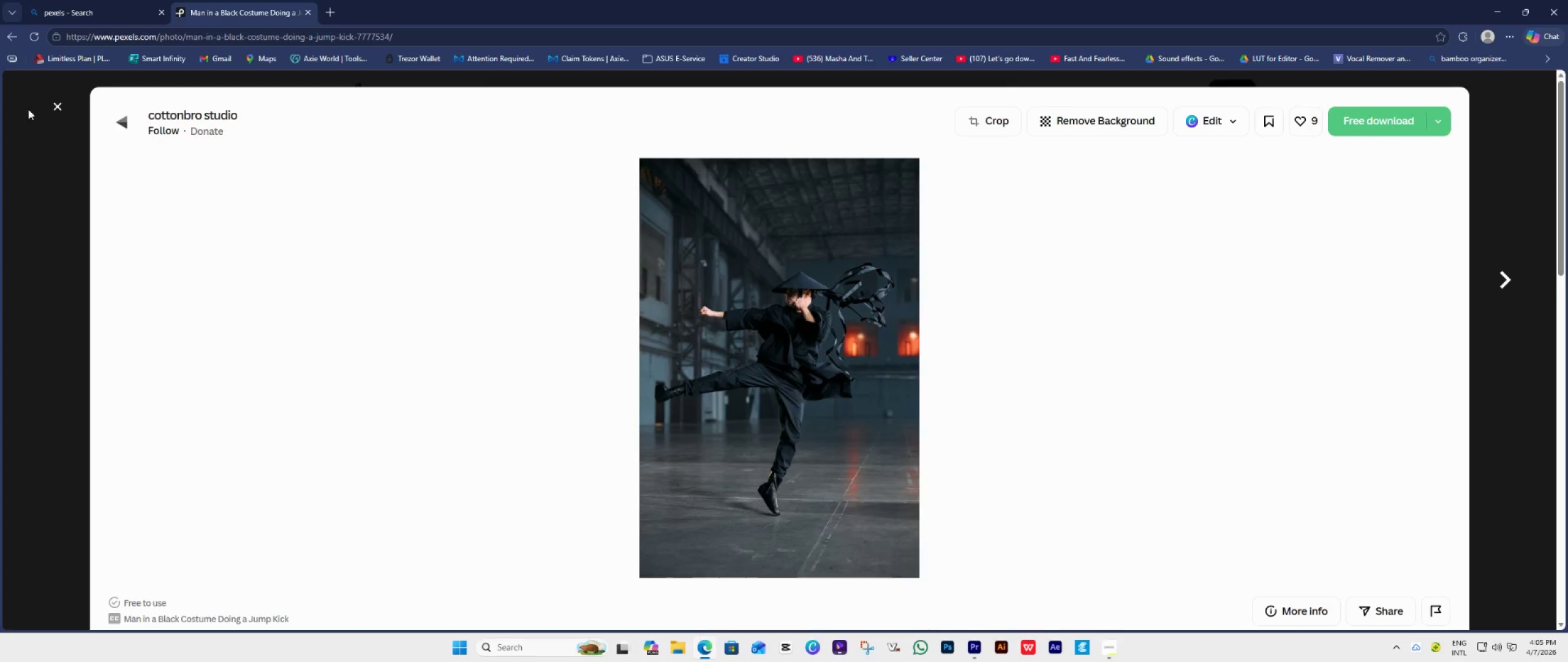 
left_click([53, 104])
 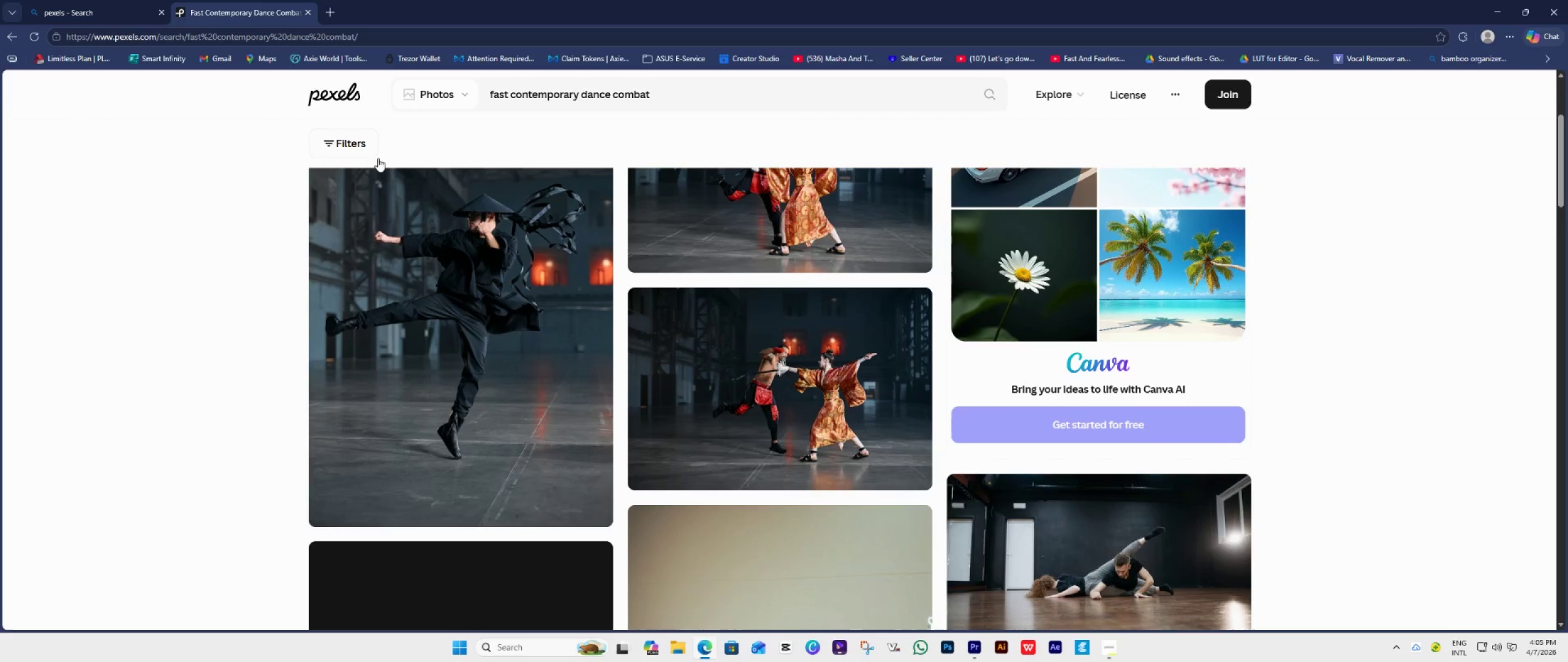 
left_click([470, 93])
 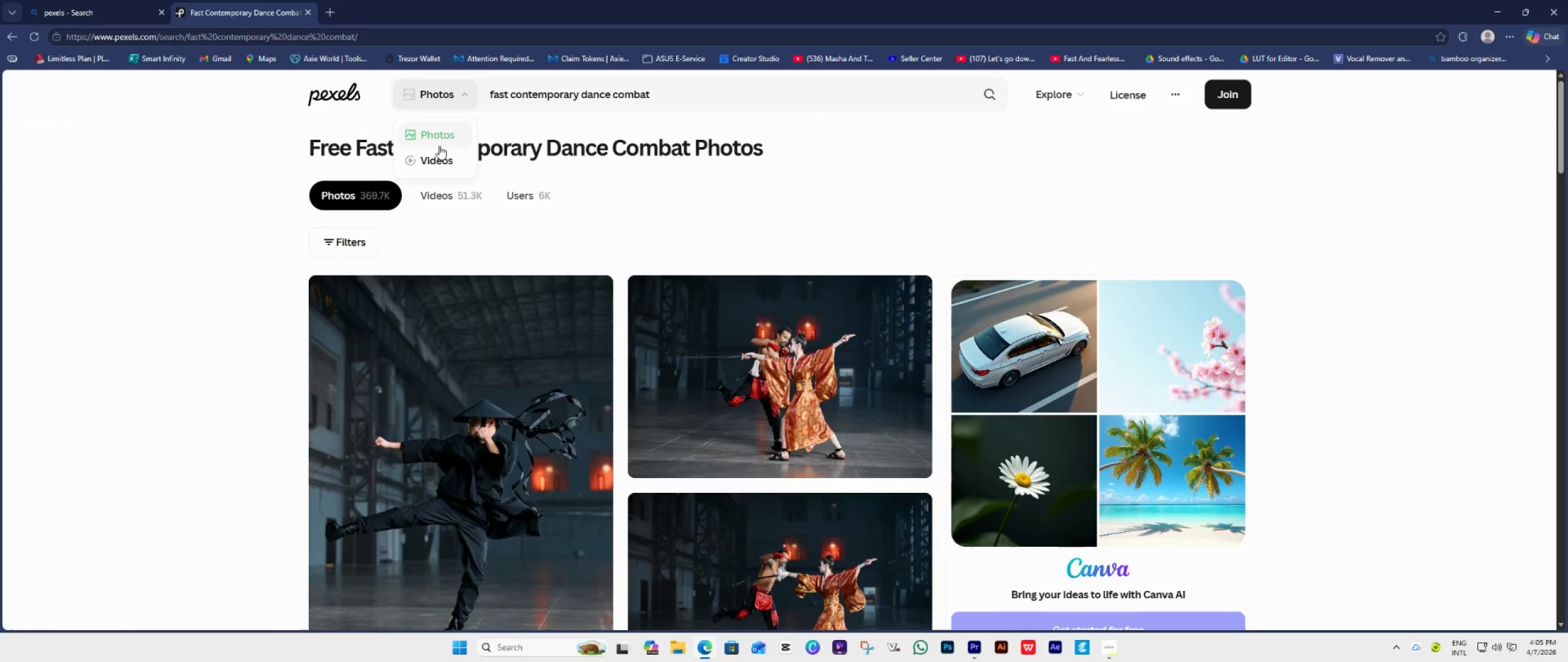 
scroll: coordinate [418, 192], scroll_direction: up, amount: 4.0
 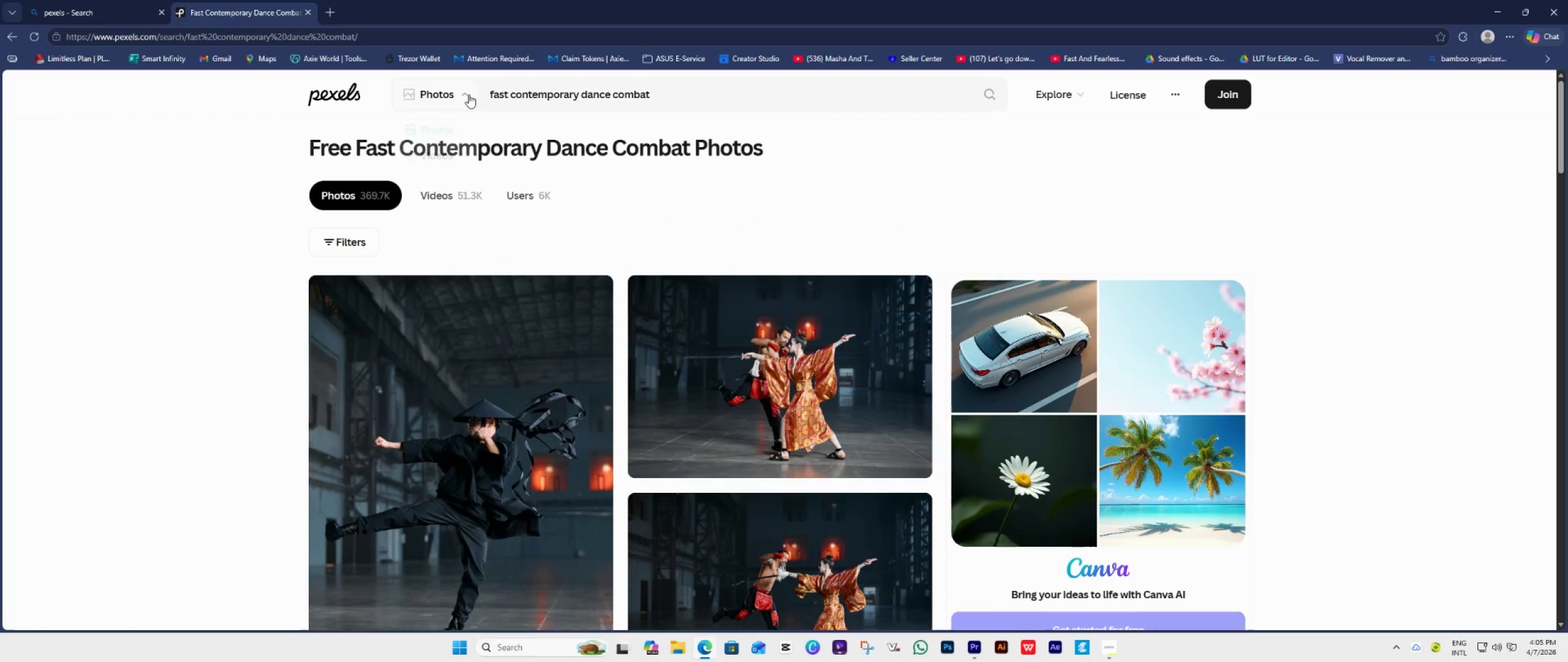 
left_click([439, 150])
 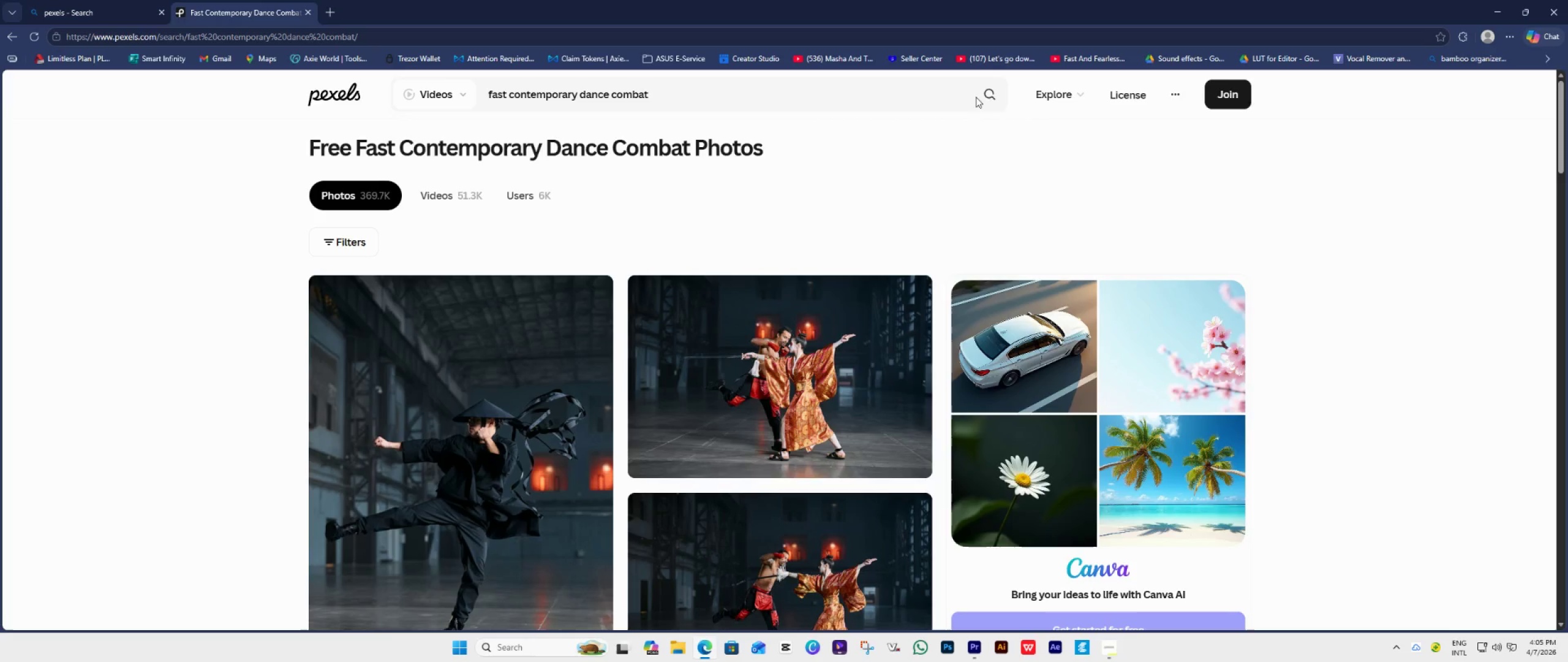 
left_click([987, 91])
 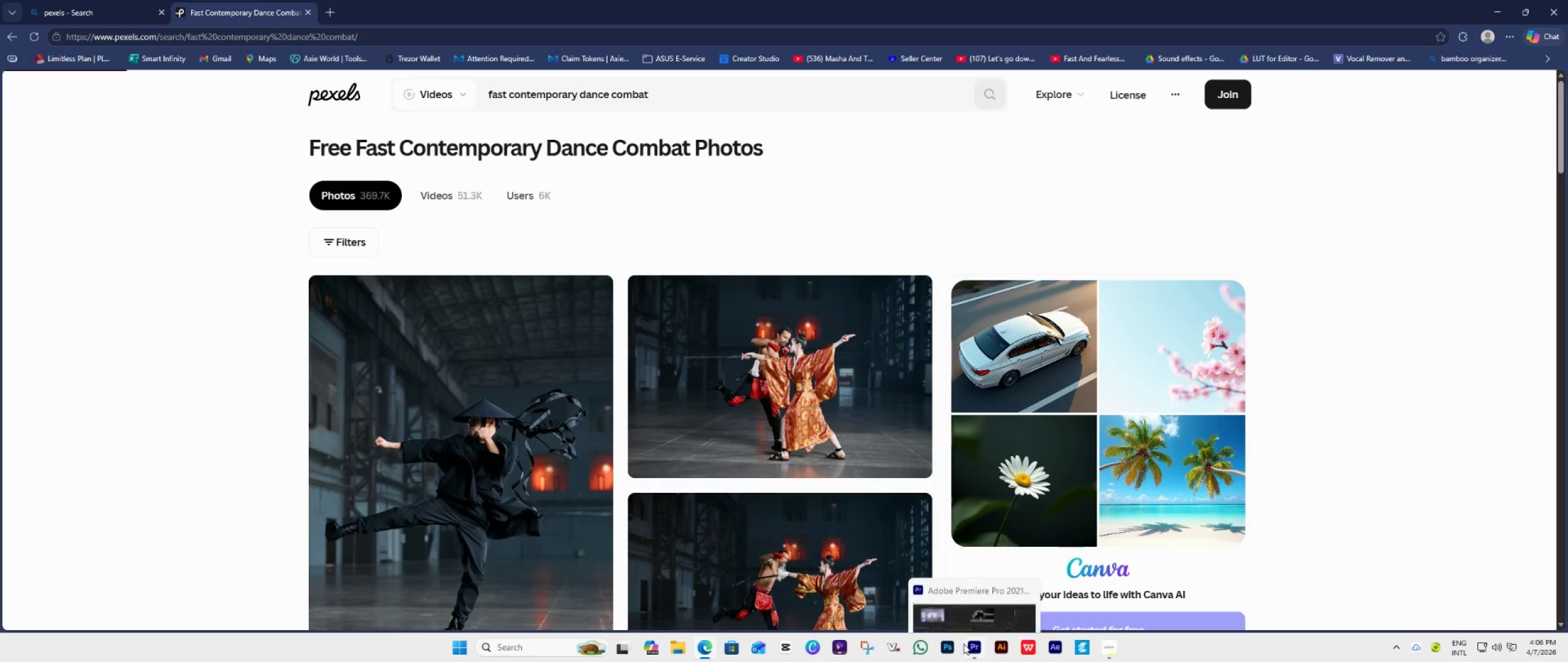 
left_click([969, 645])
 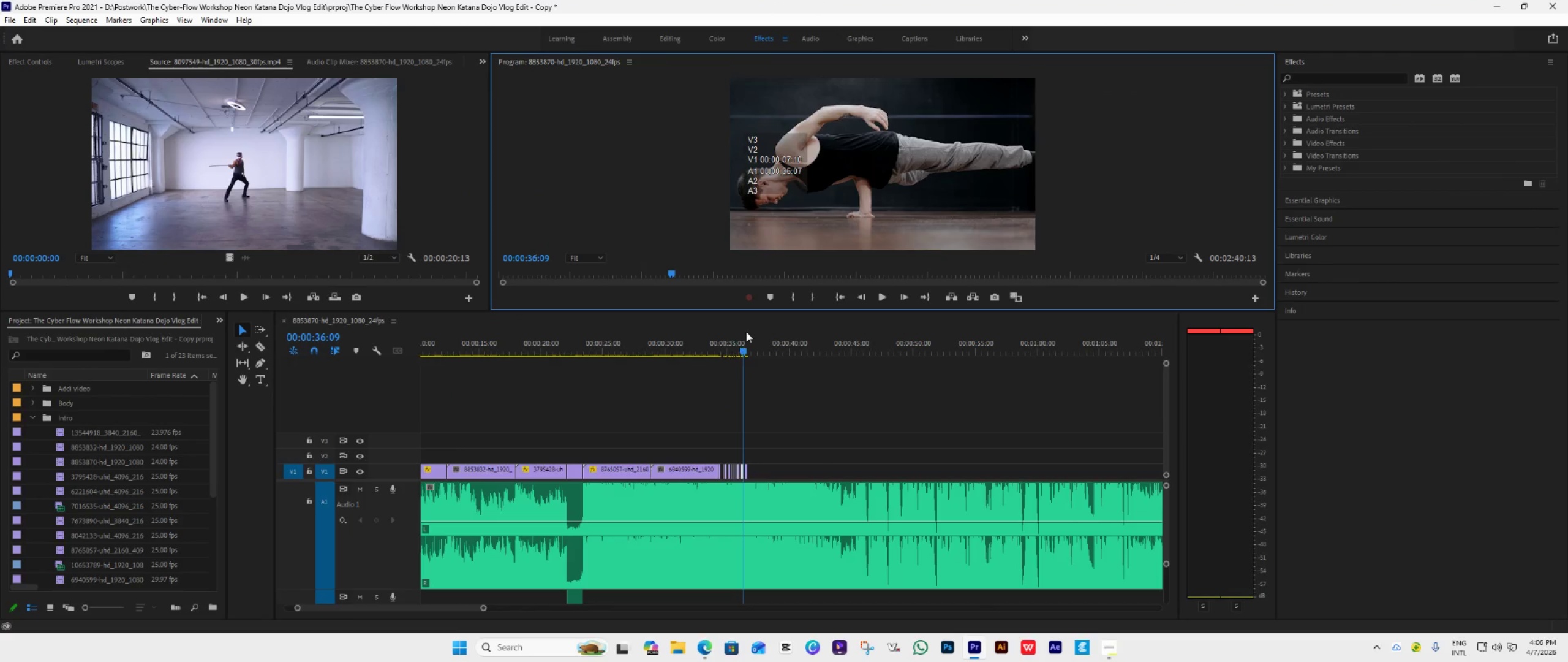 
left_click_drag(start_coordinate=[742, 340], to_coordinate=[681, 374])
 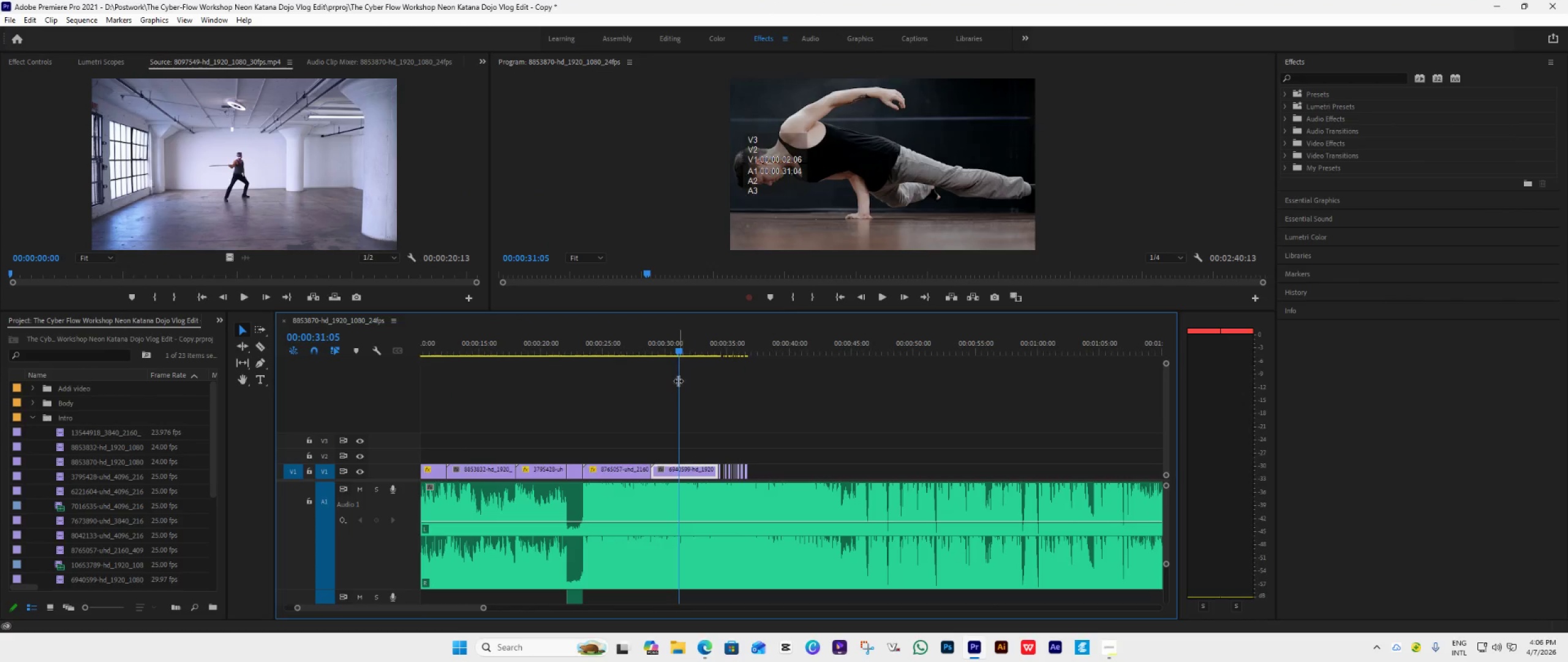 
key(Space)
 